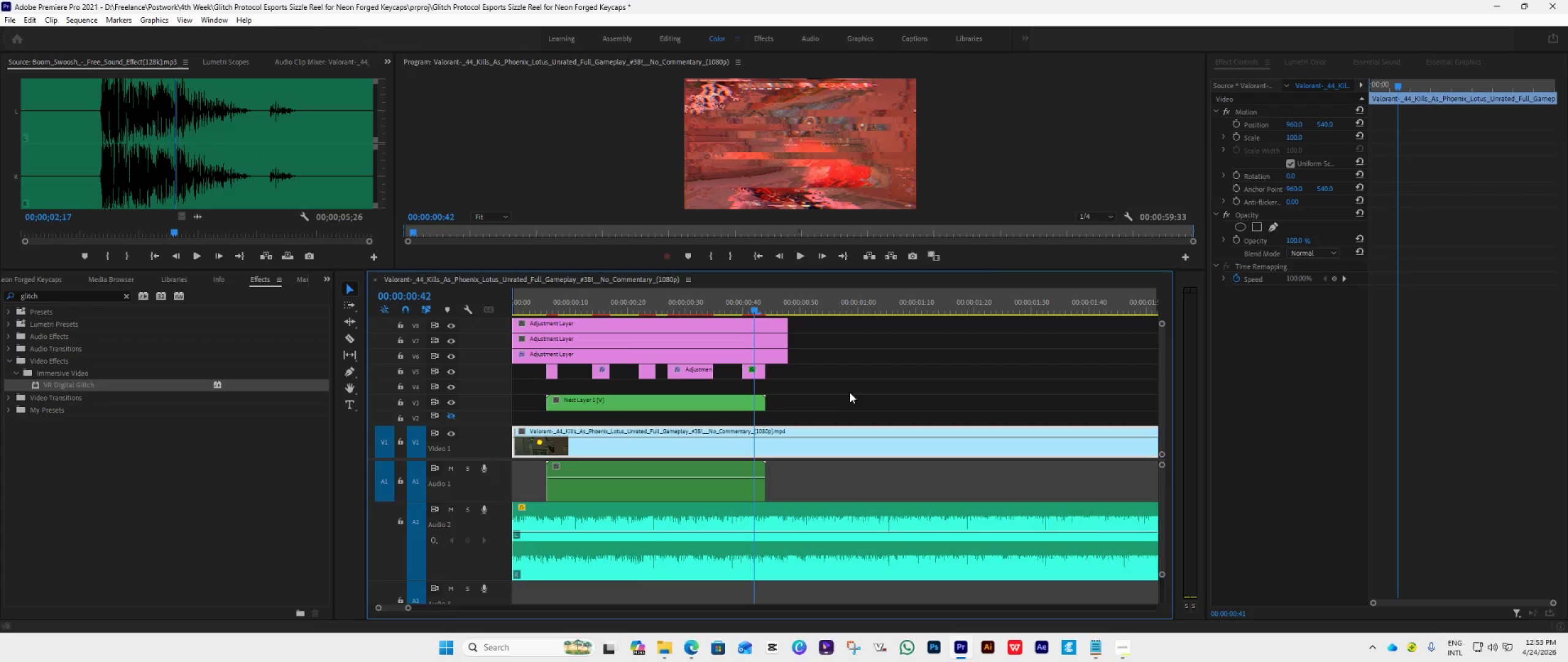 
key(Space)
 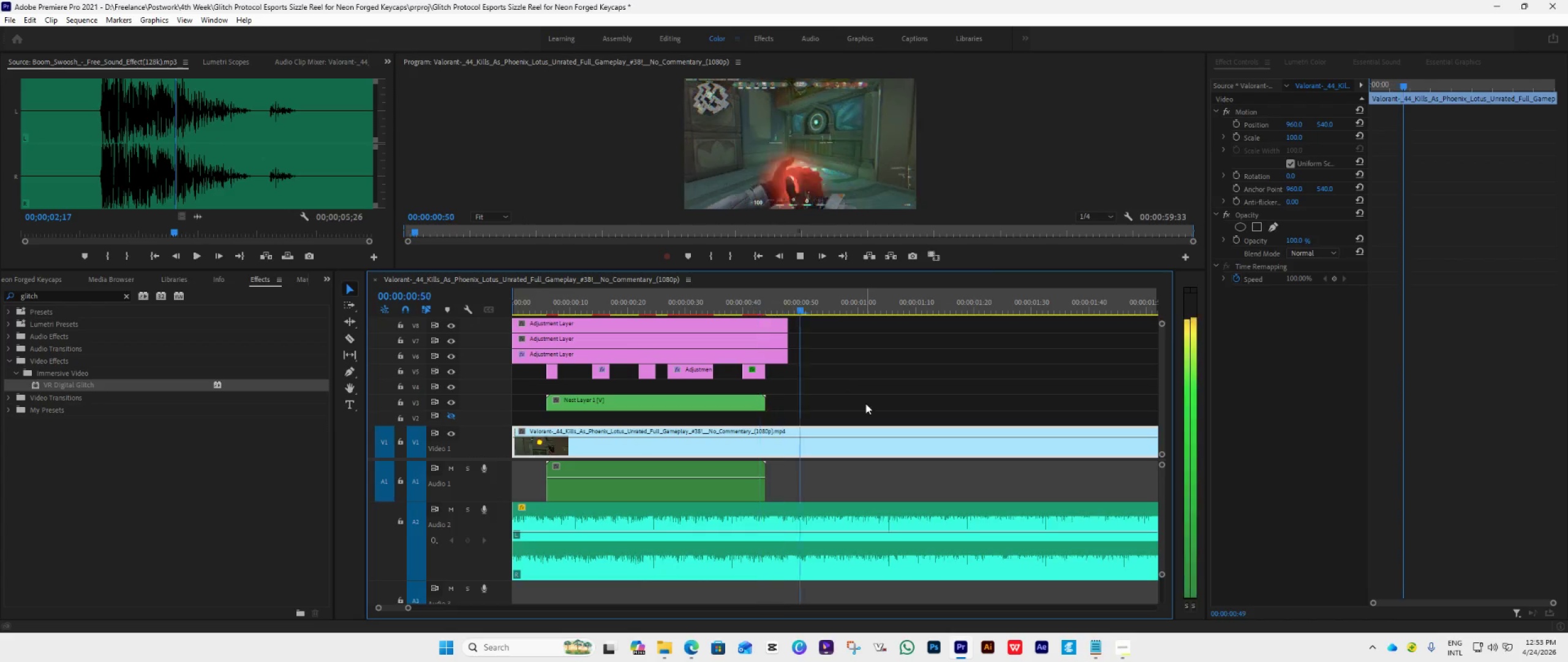 
key(Space)
 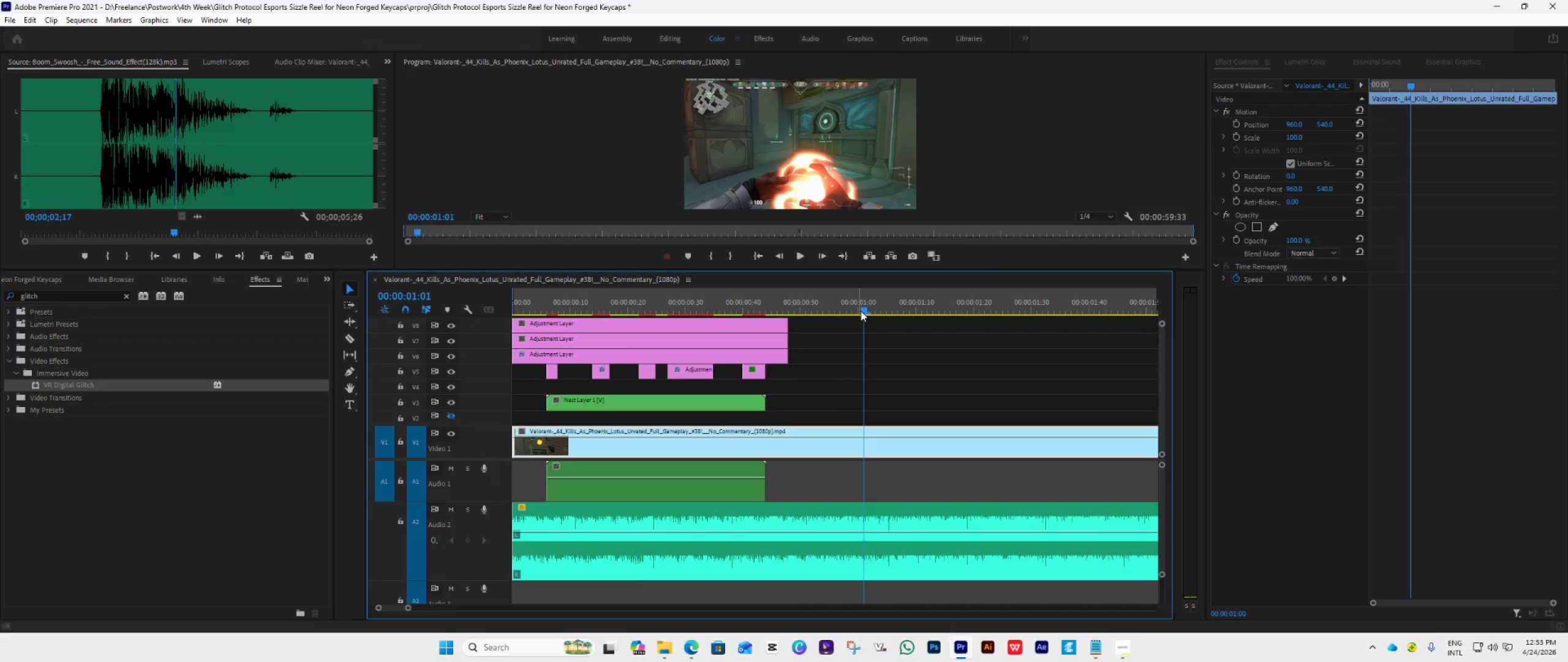 
left_click_drag(start_coordinate=[859, 310], to_coordinate=[520, 508])
 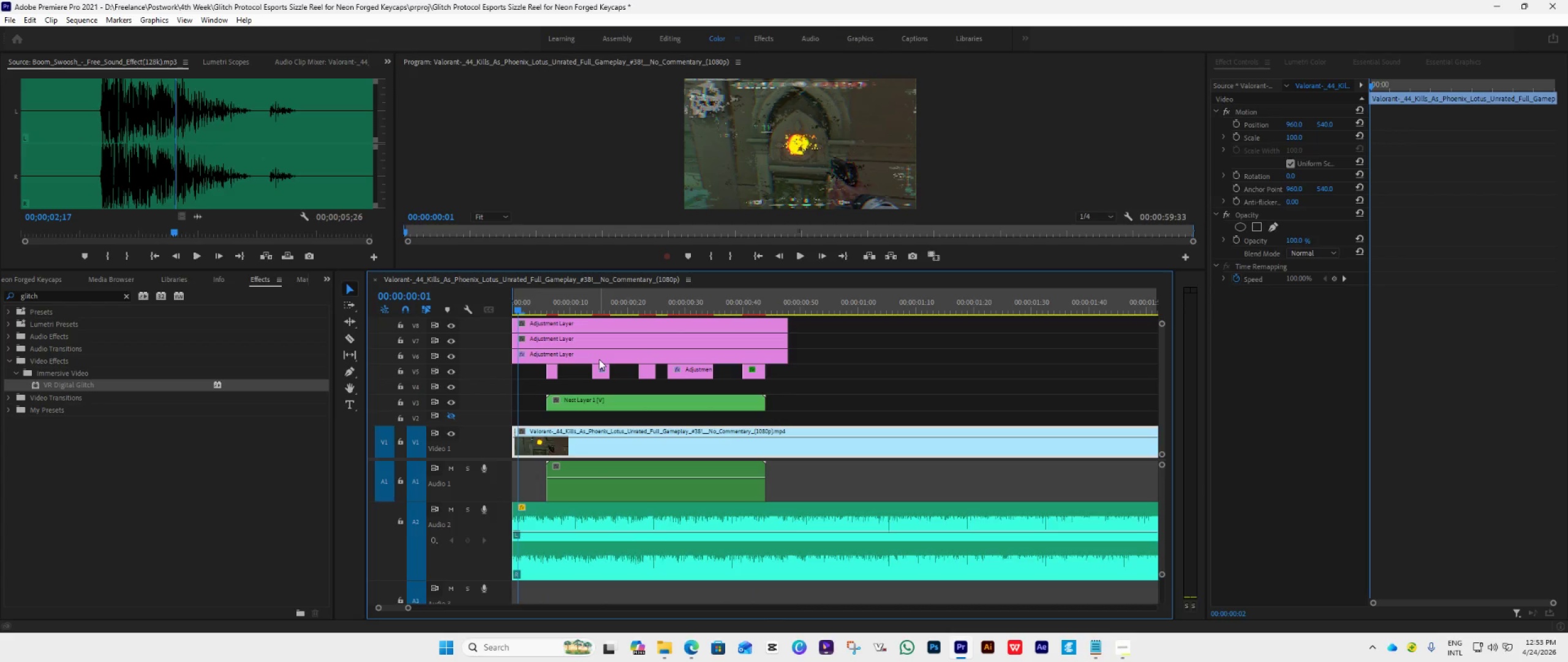 
left_click([601, 357])
 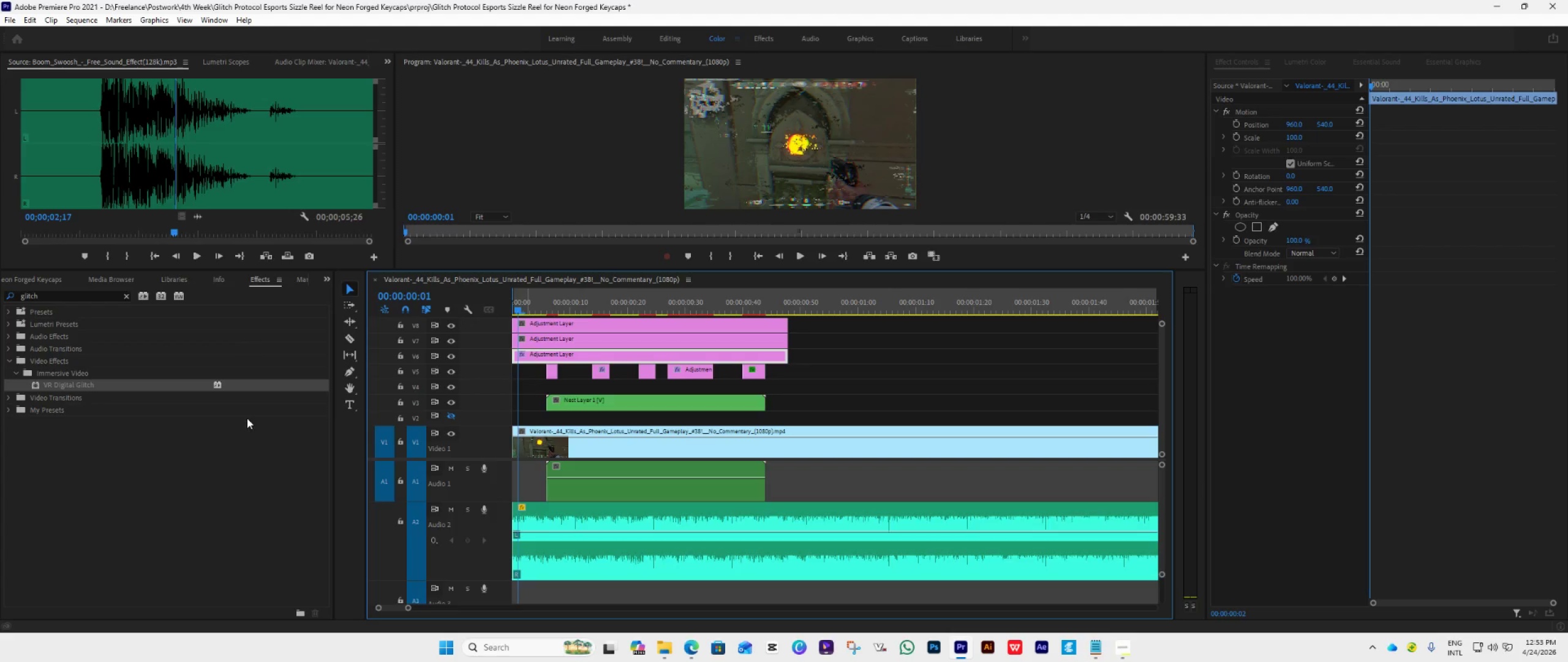 
left_click_drag(start_coordinate=[85, 387], to_coordinate=[567, 357])
 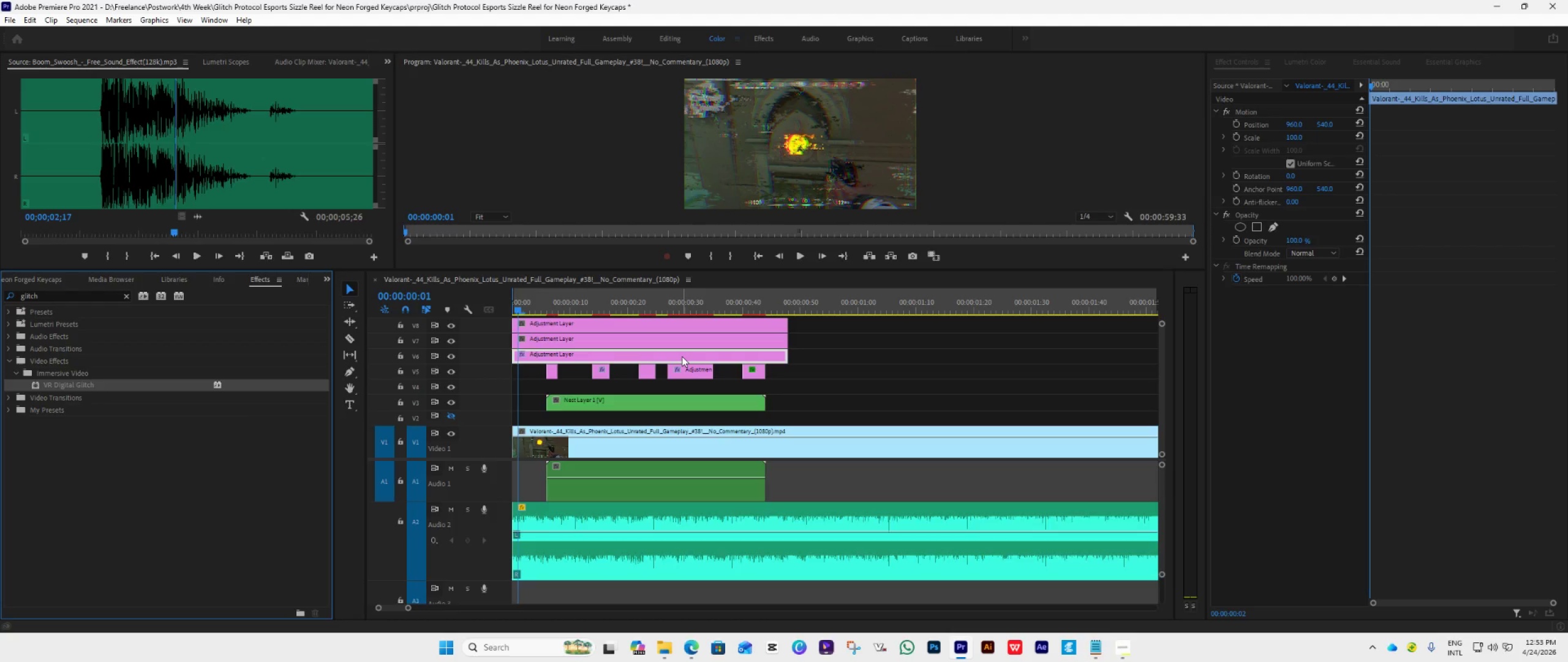 
key(Space)
 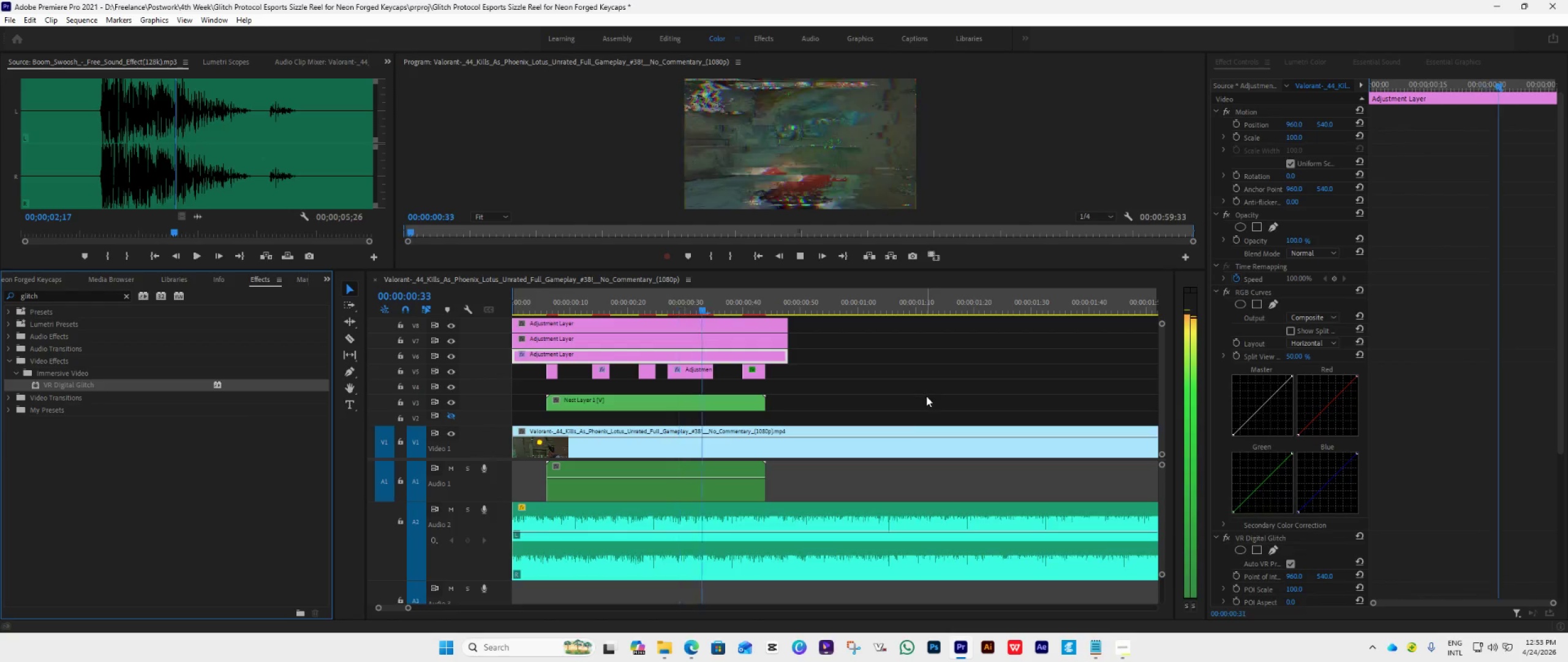 
key(Space)
 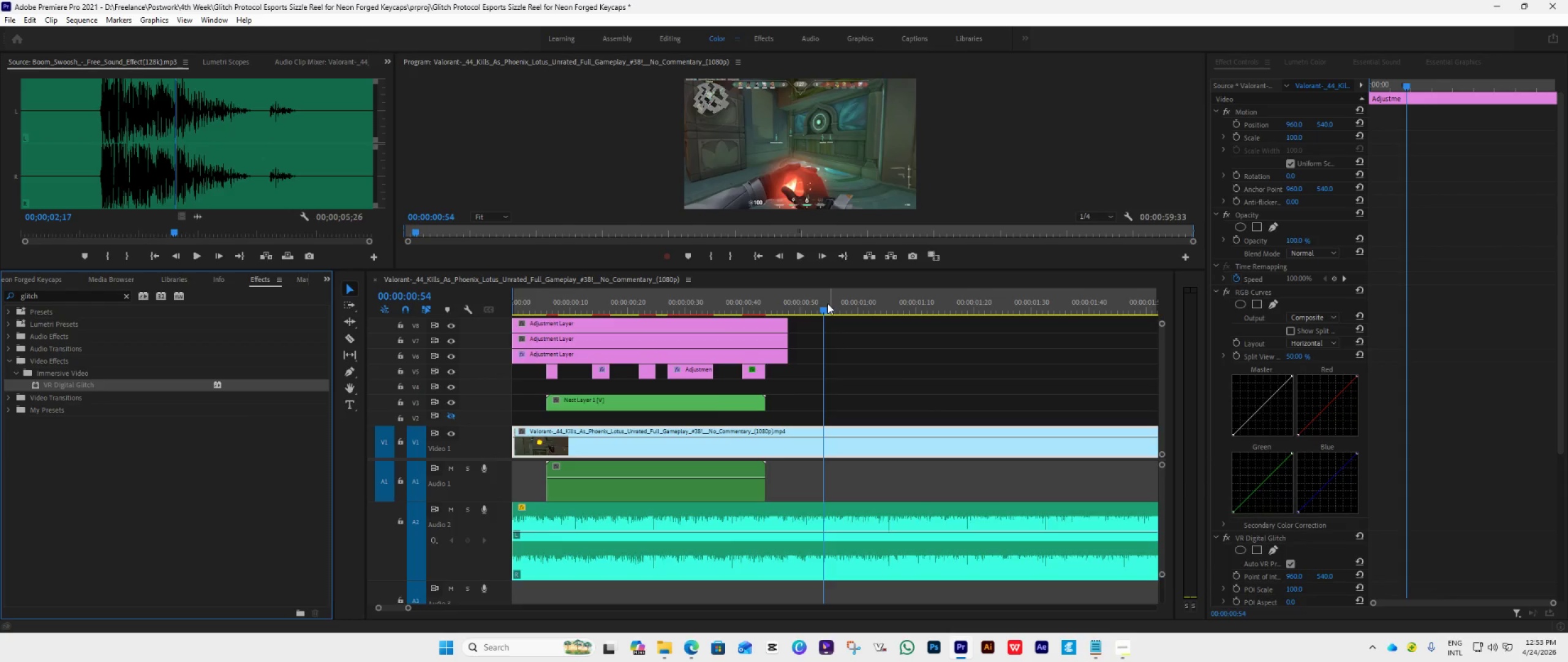 
left_click_drag(start_coordinate=[816, 310], to_coordinate=[505, 394])
 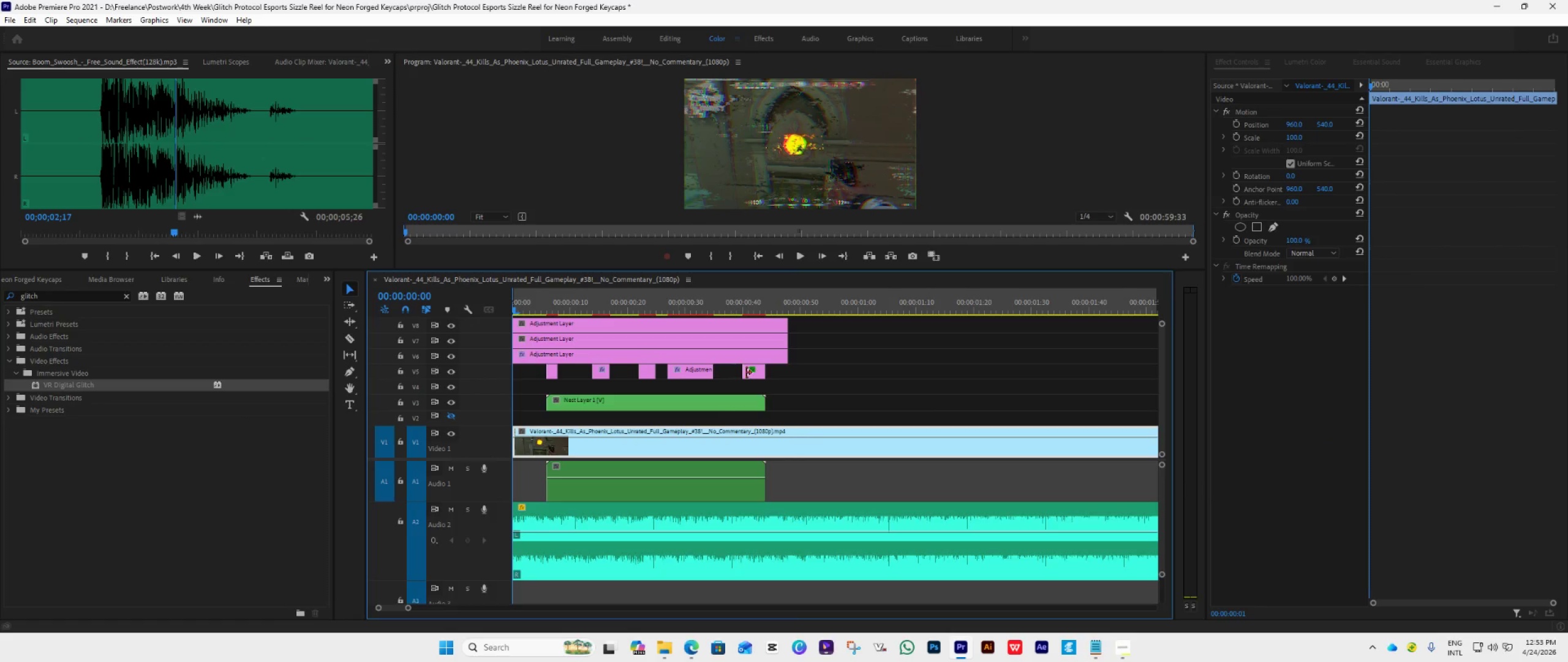 
key(Space)
 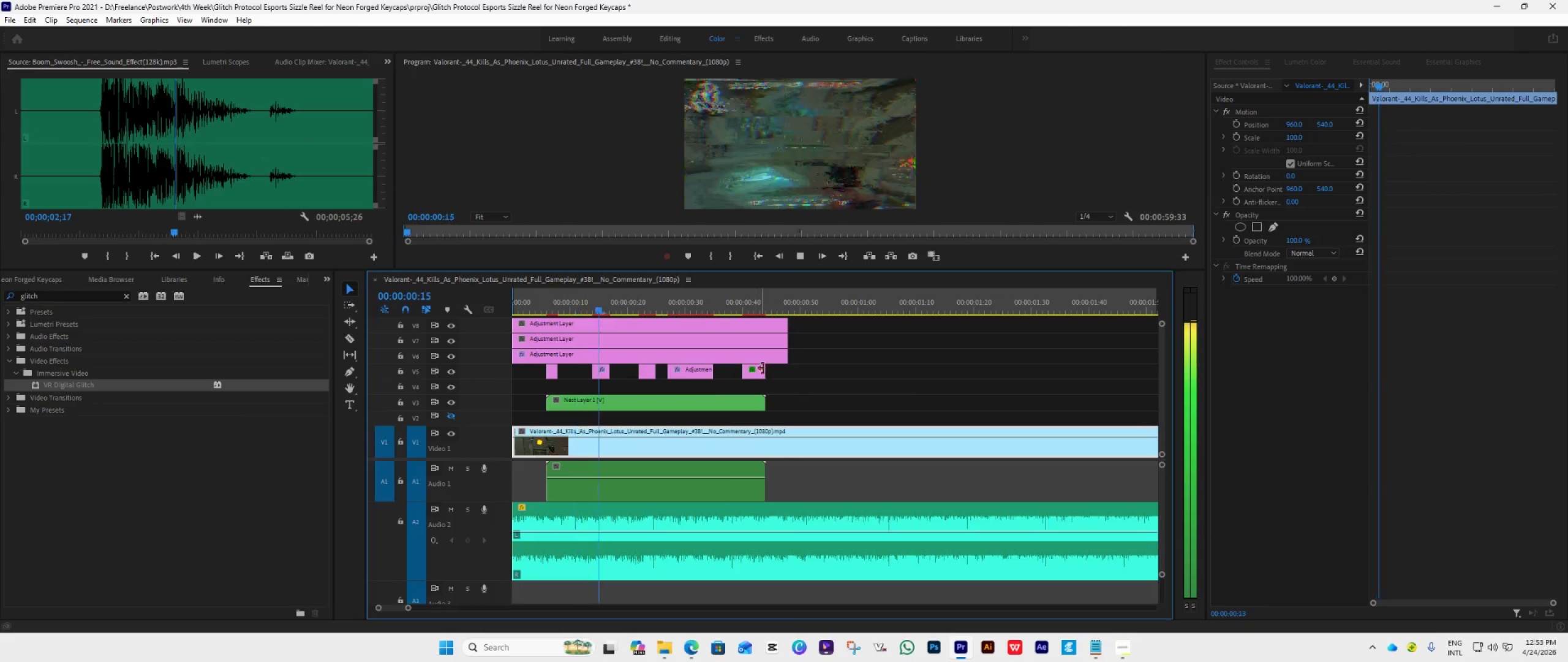 
key(Space)
 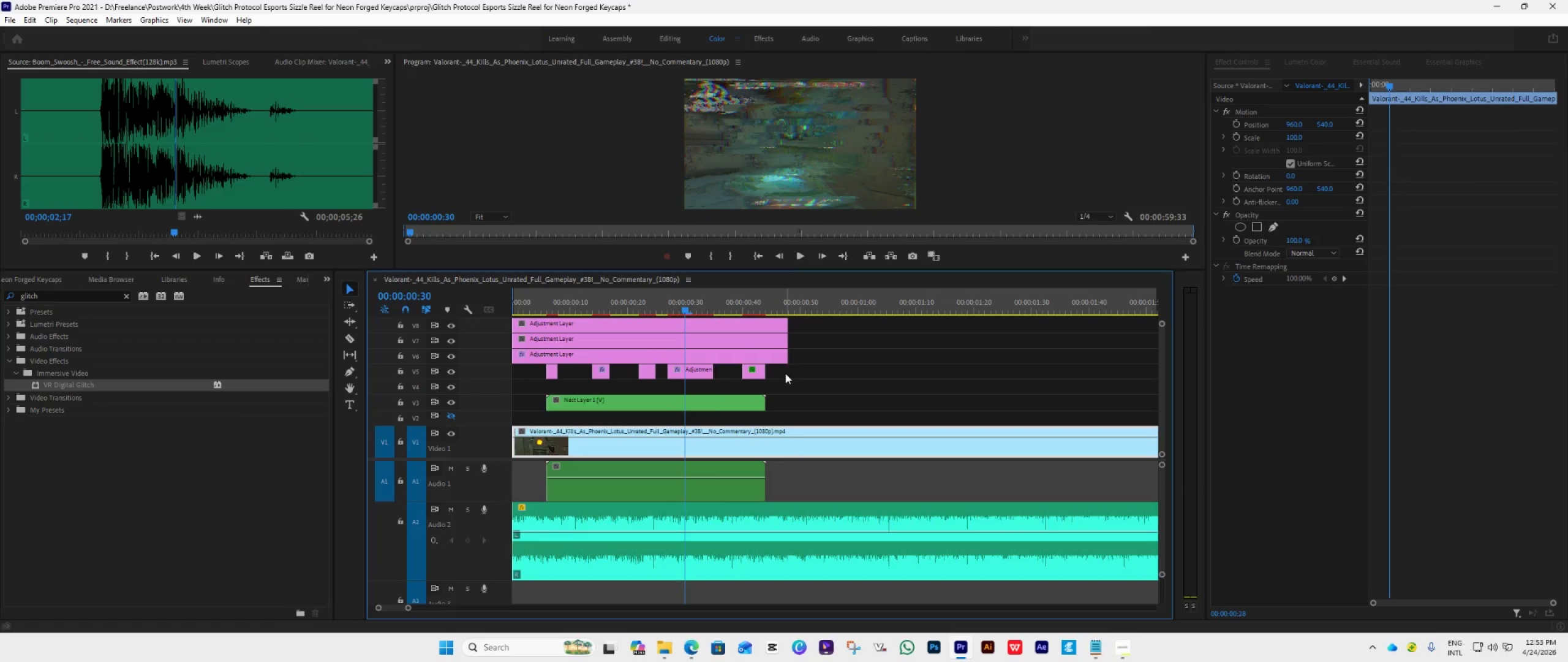 
key(Space)
 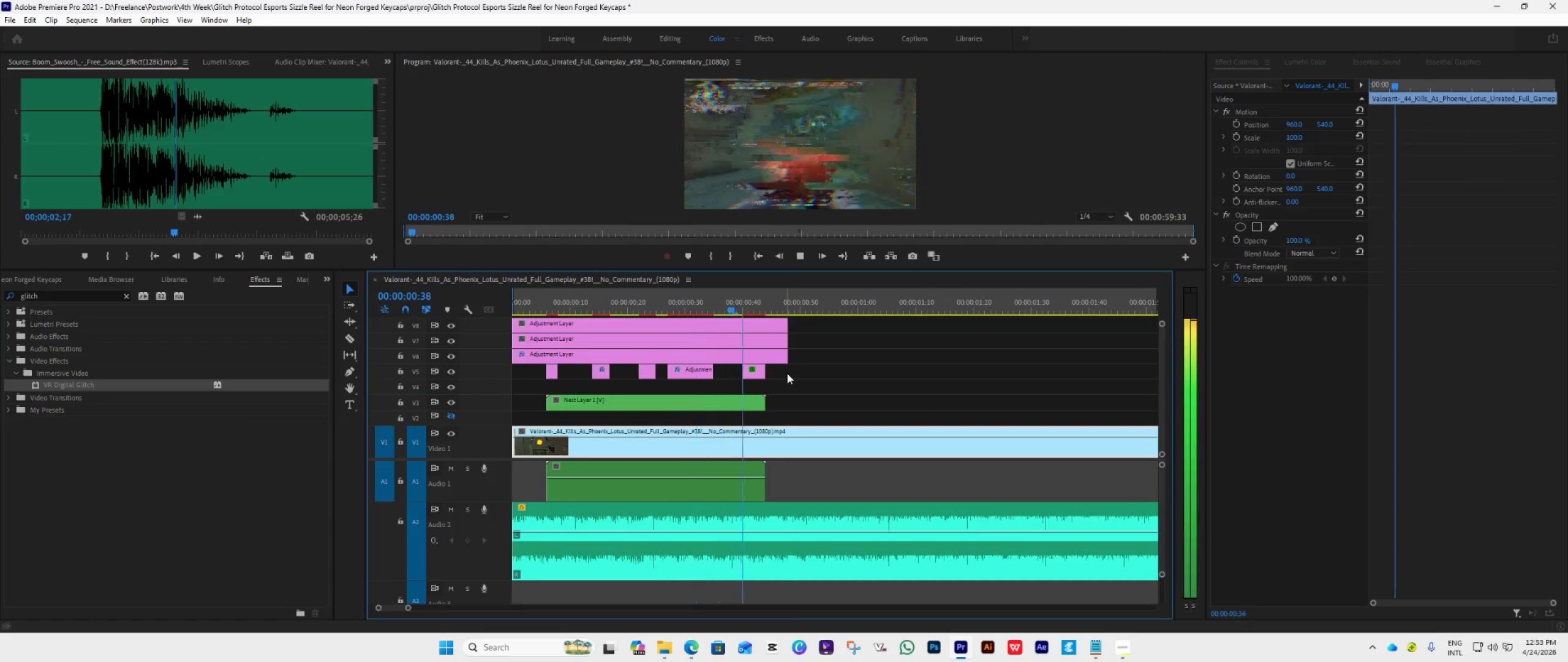 
key(Space)
 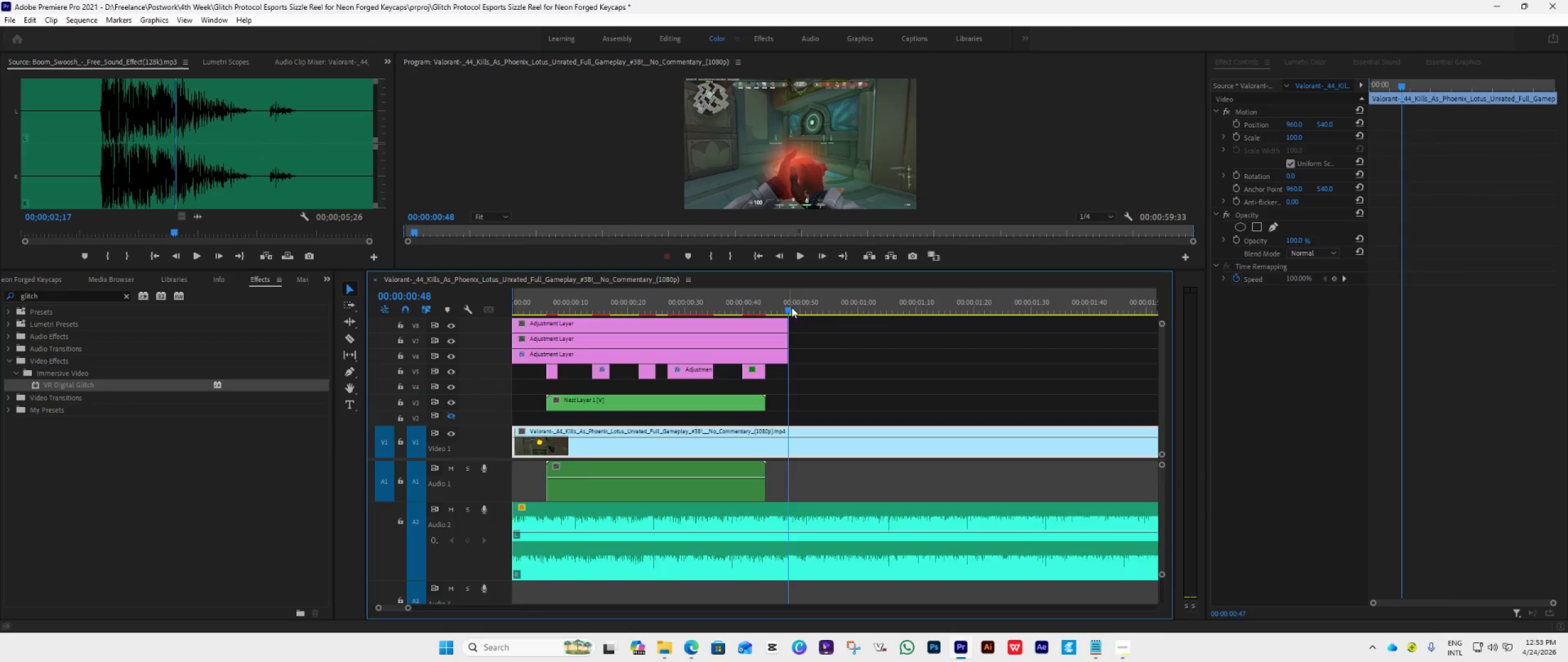 
left_click_drag(start_coordinate=[789, 305], to_coordinate=[619, 376])
 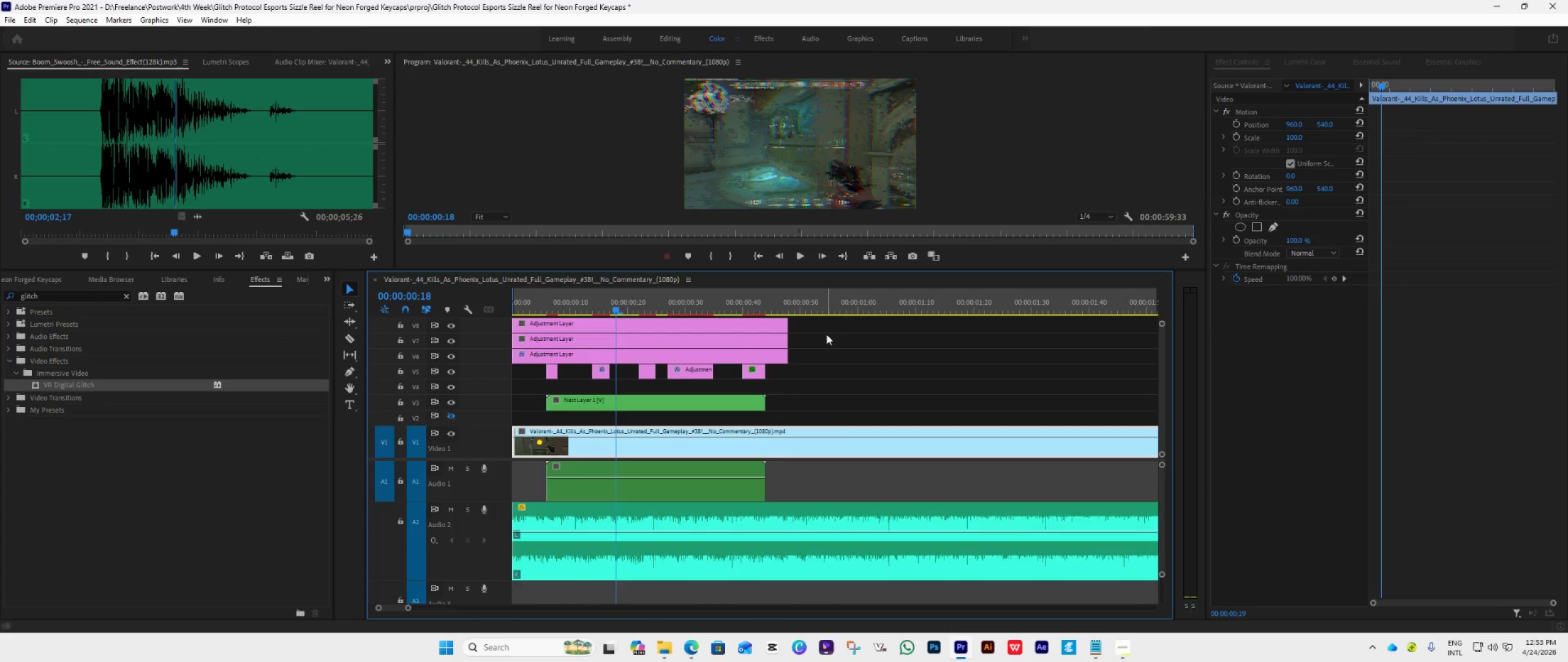 
left_click_drag(start_coordinate=[809, 341], to_coordinate=[700, 327])
 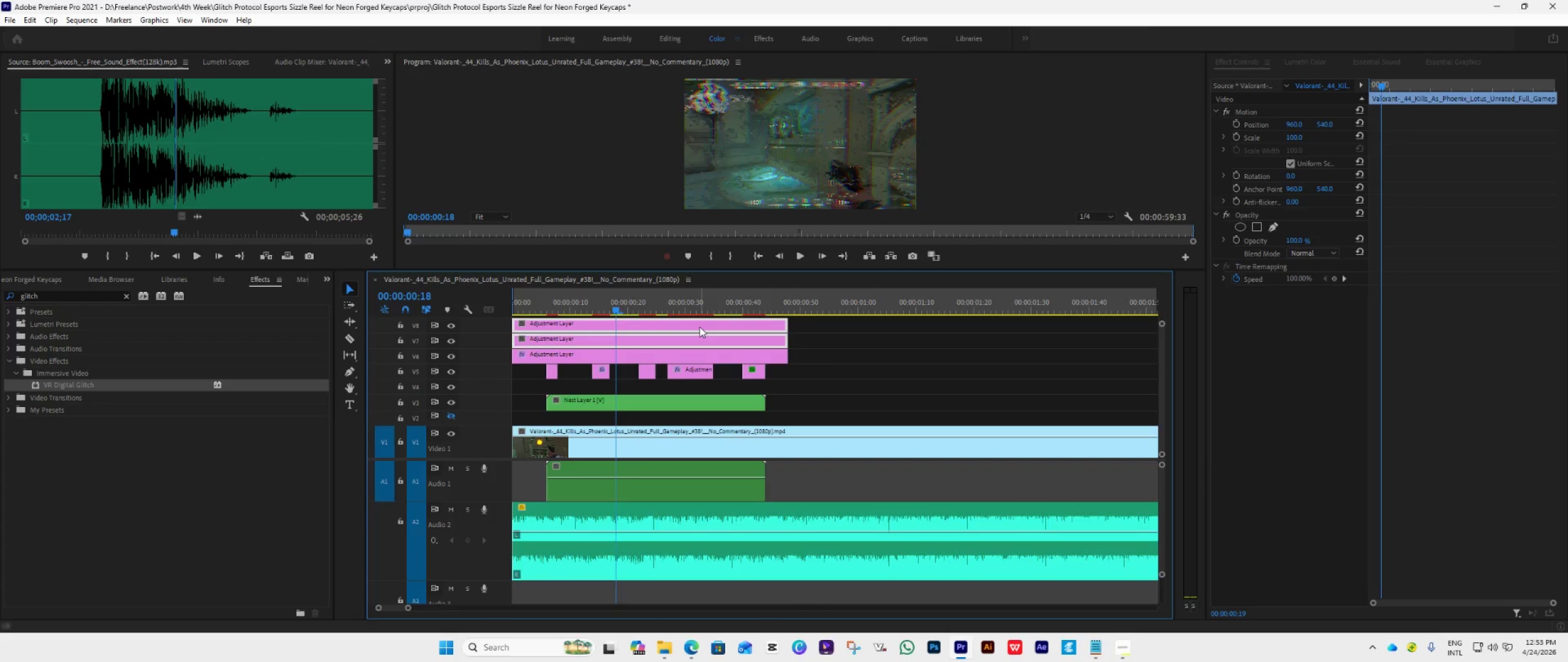 
key(Delete)
 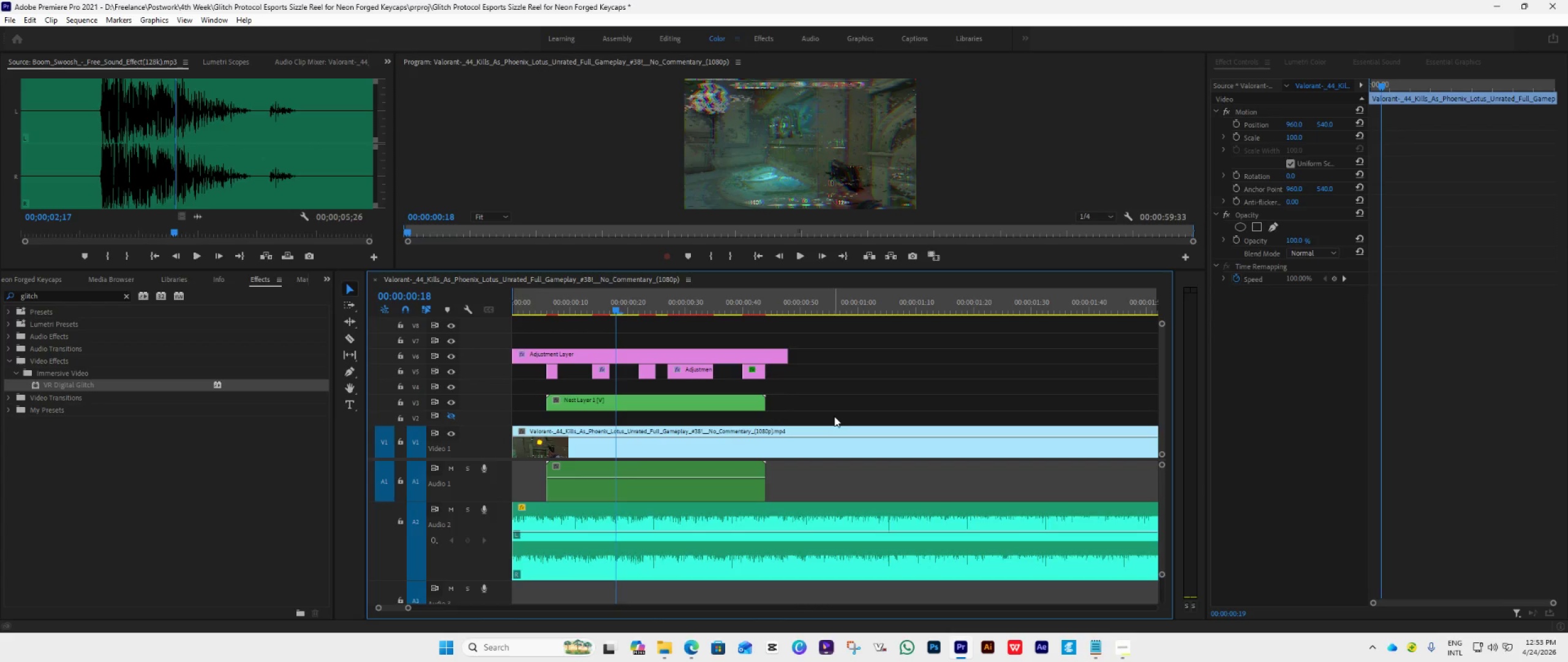 
key(Space)
 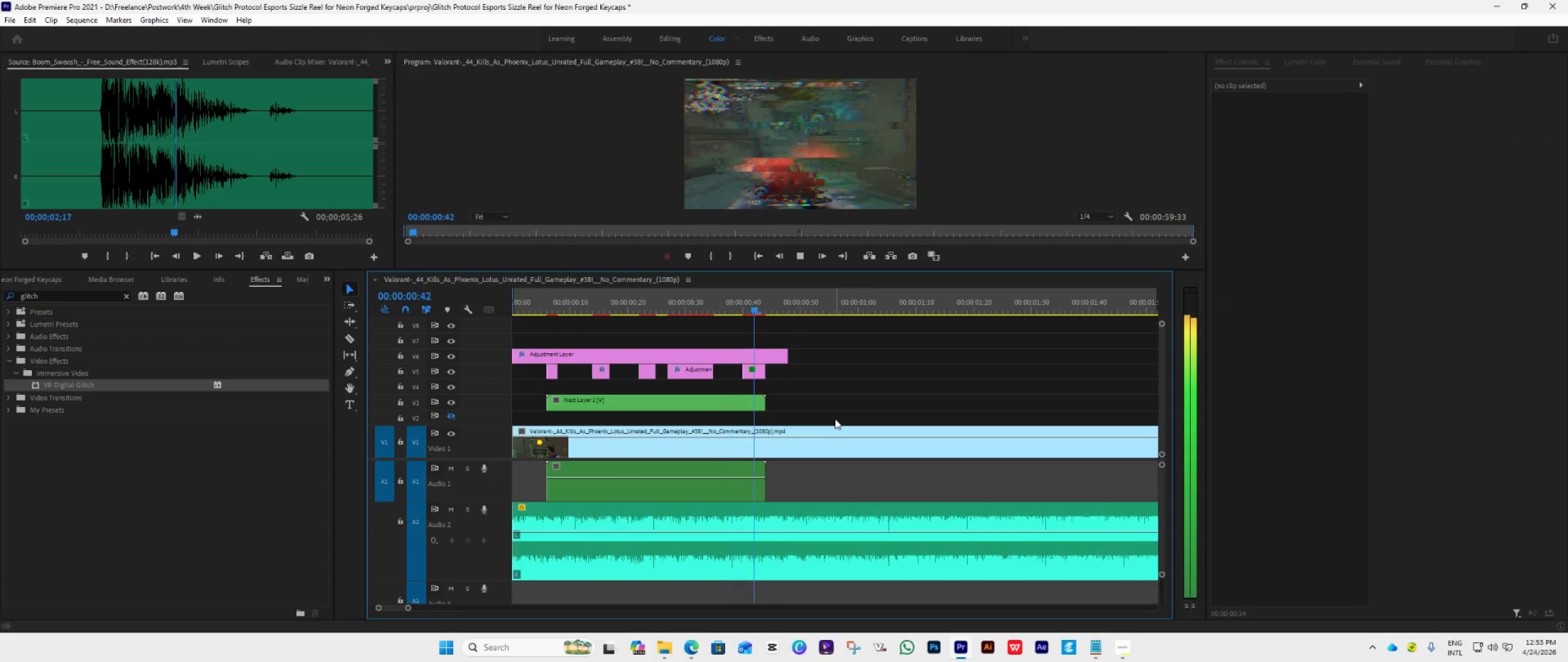 
key(Space)
 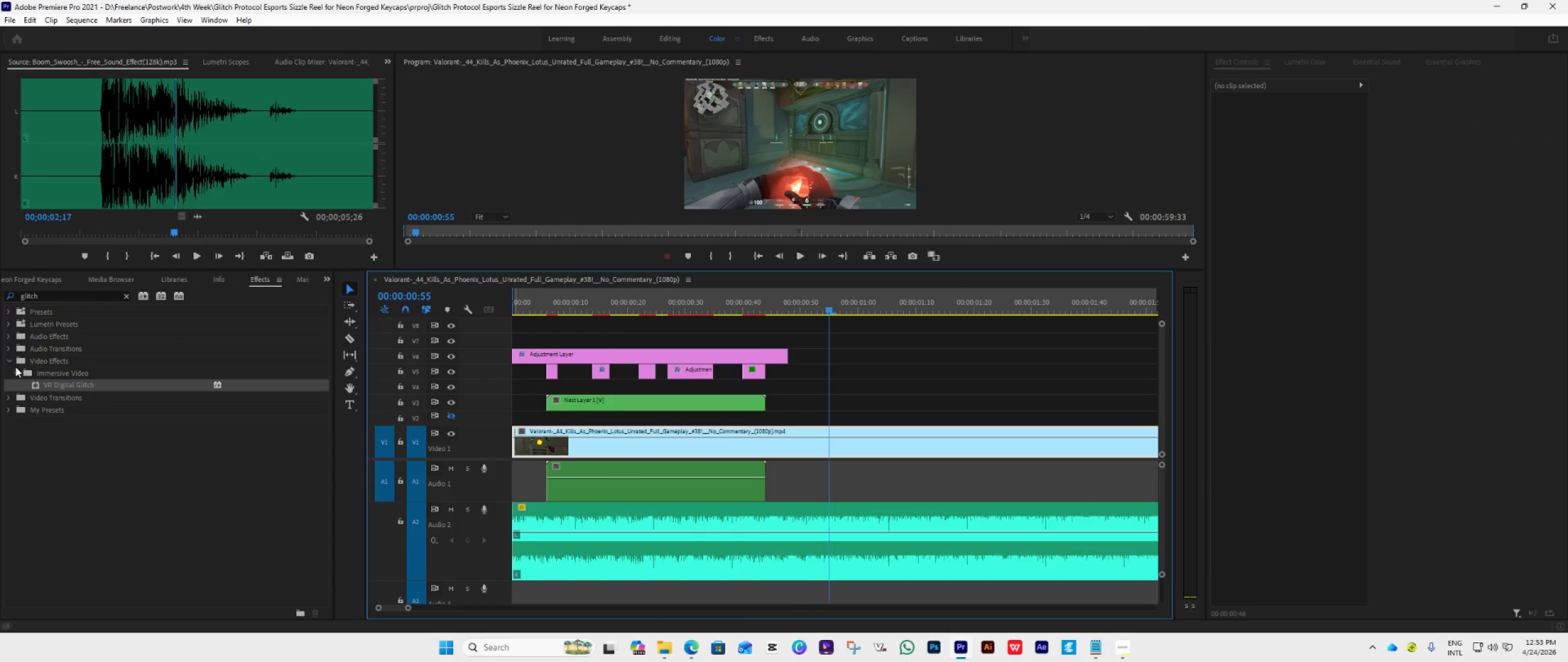 
left_click([9, 359])
 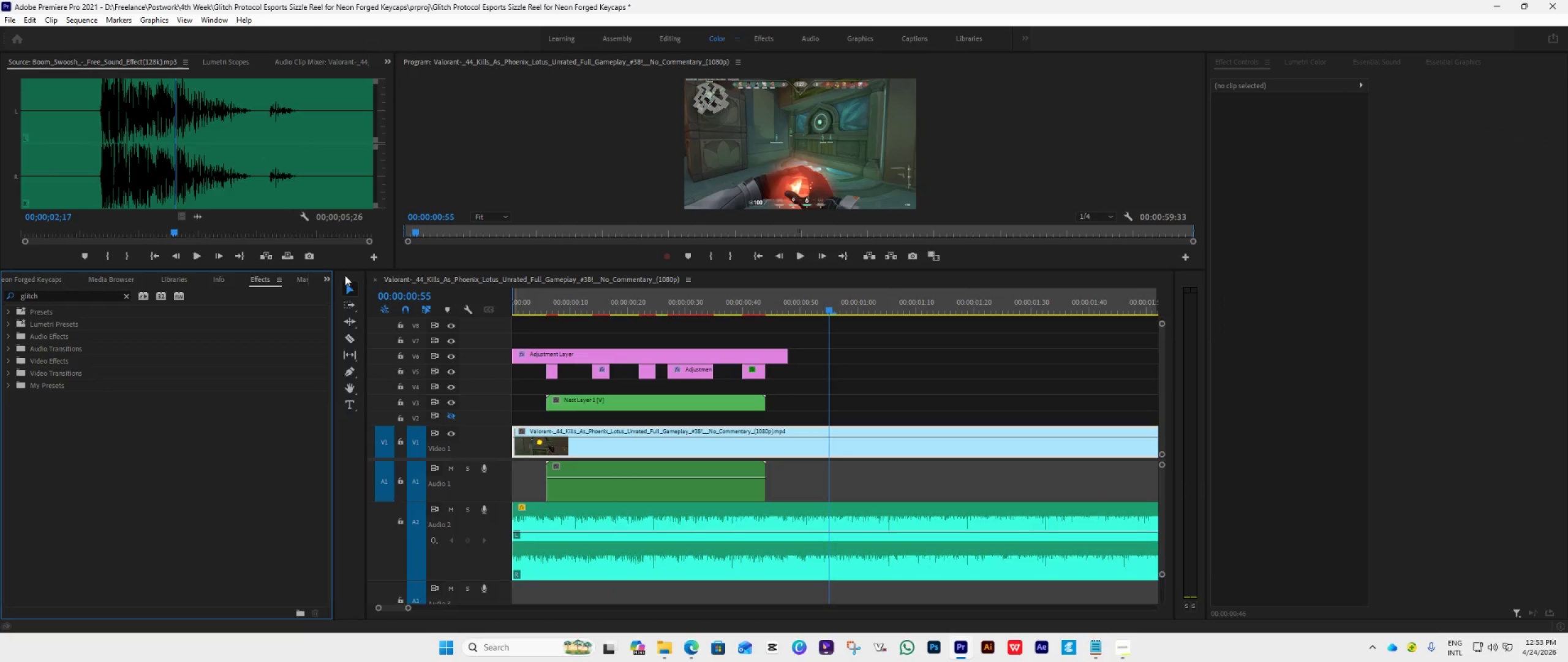 
left_click([322, 281])
 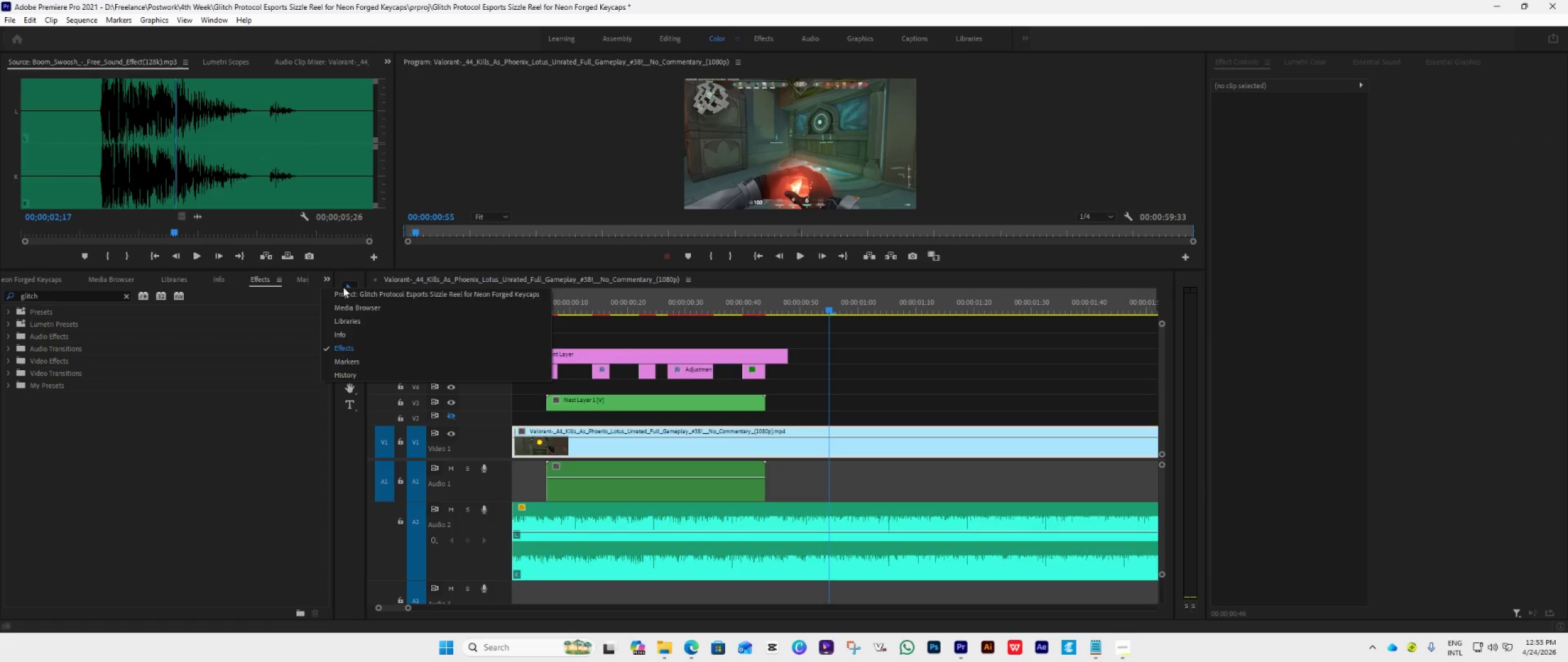 
left_click([348, 290])
 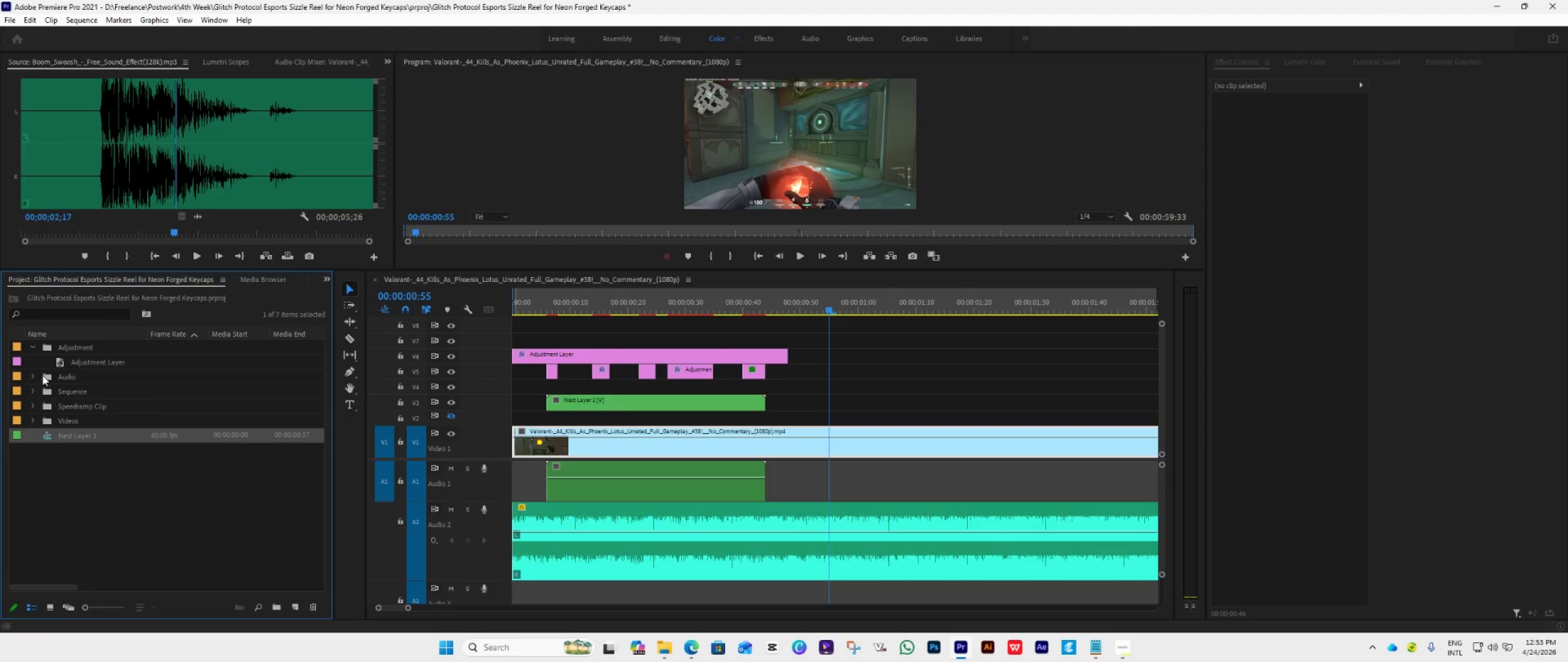 
left_click([34, 379])
 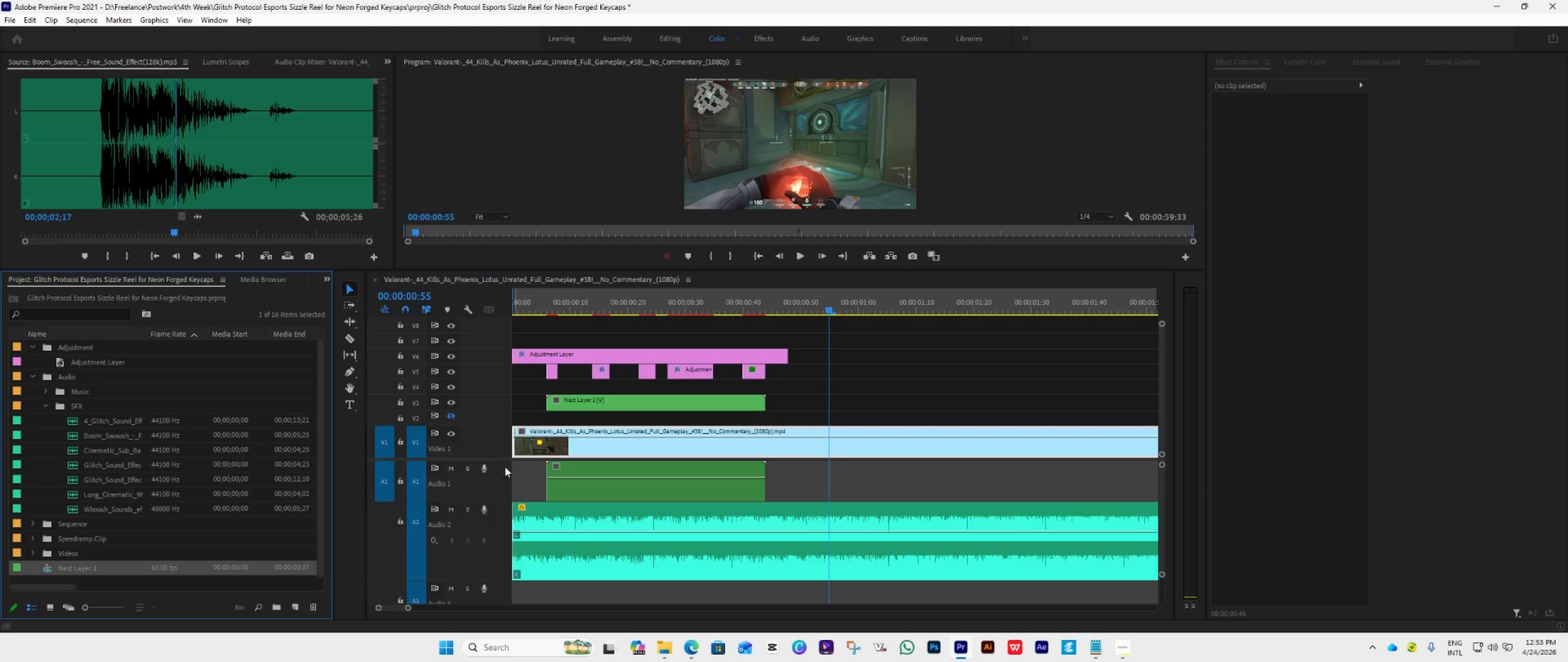 
hold_key(key=AltLeft, duration=1.74)
scroll: coordinate [756, 508], scroll_direction: down, amount: 12.0
 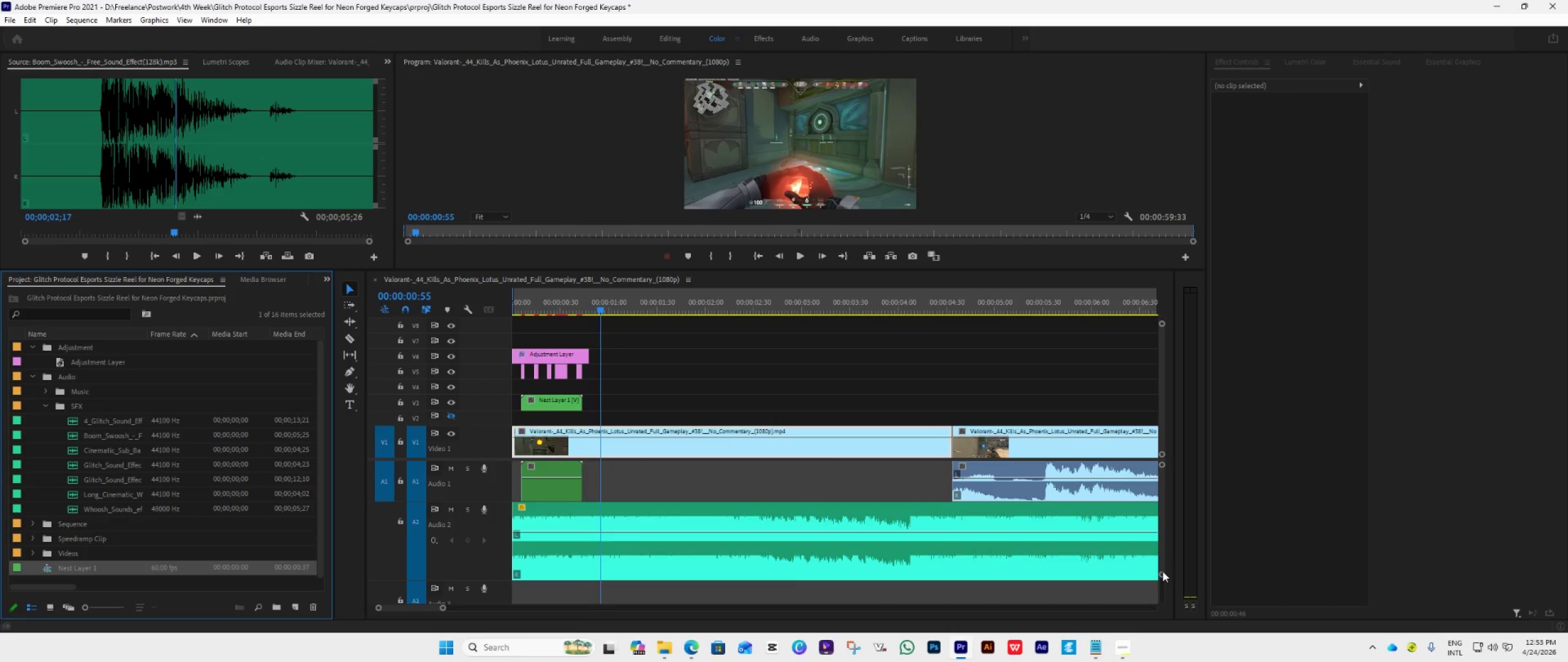 
left_click_drag(start_coordinate=[1163, 571], to_coordinate=[1159, 549])
 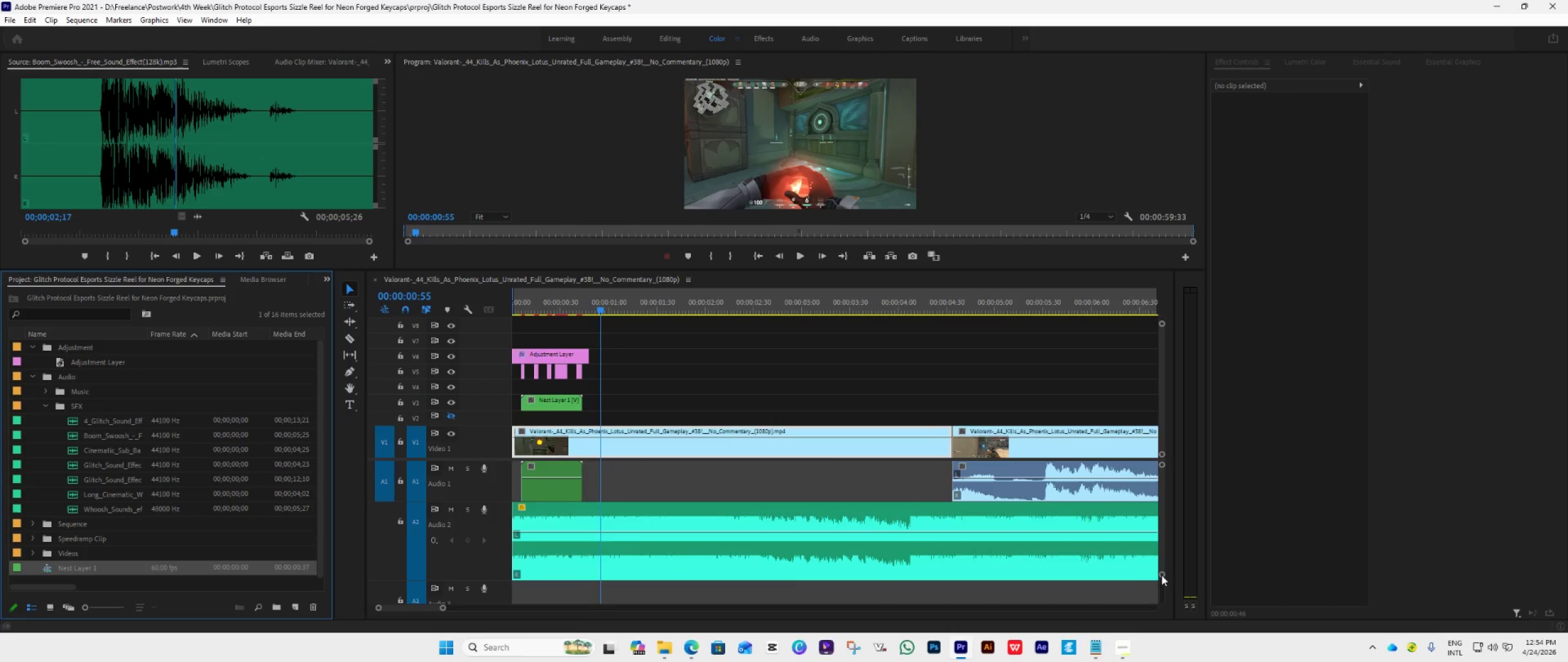 
left_click_drag(start_coordinate=[1163, 575], to_coordinate=[1163, 611])
 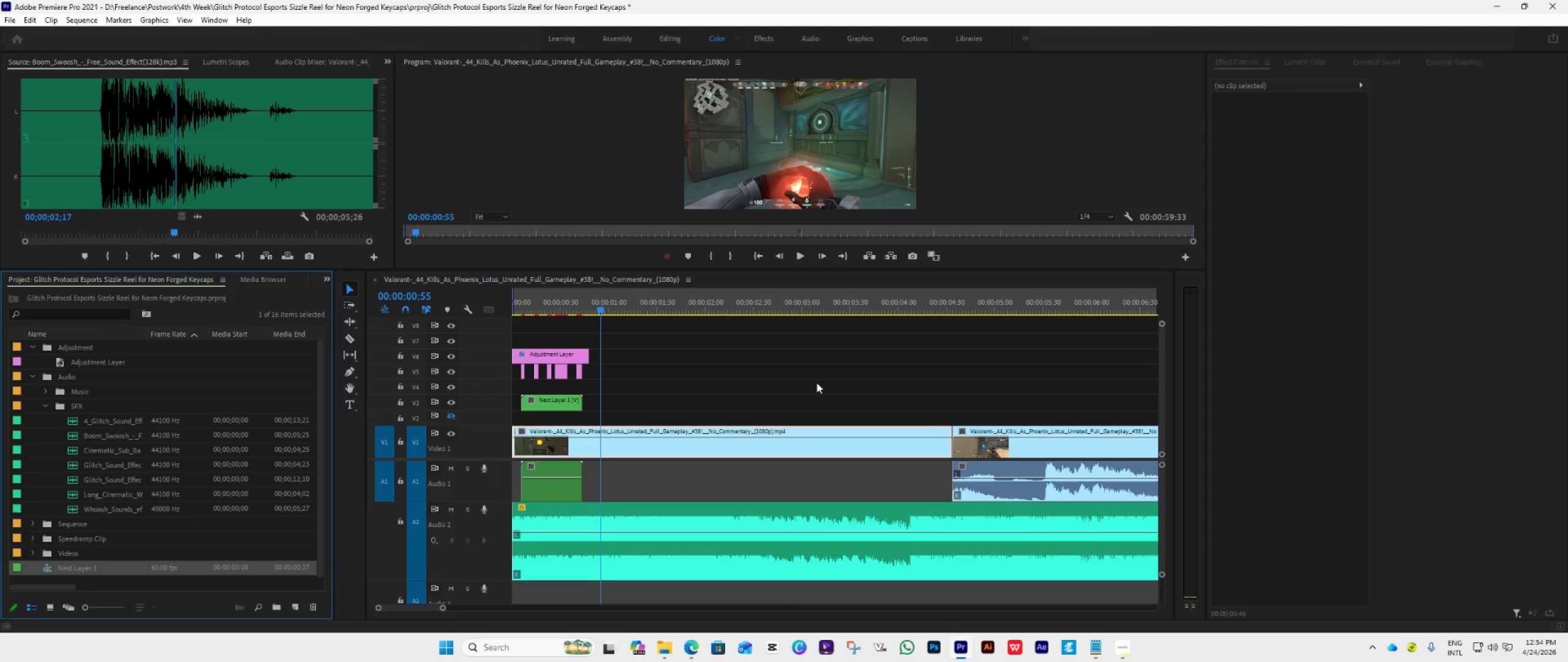 
key(Control+S)
 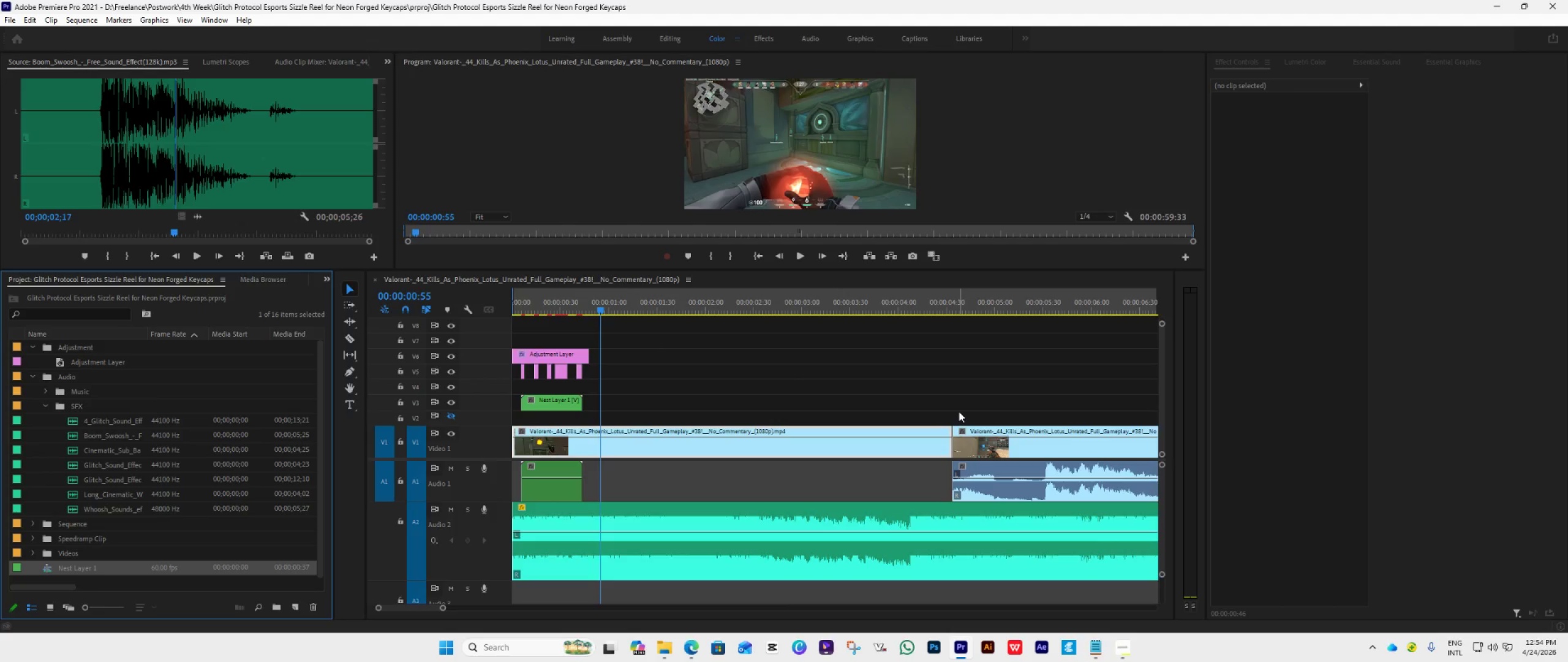 
left_click([959, 411])
 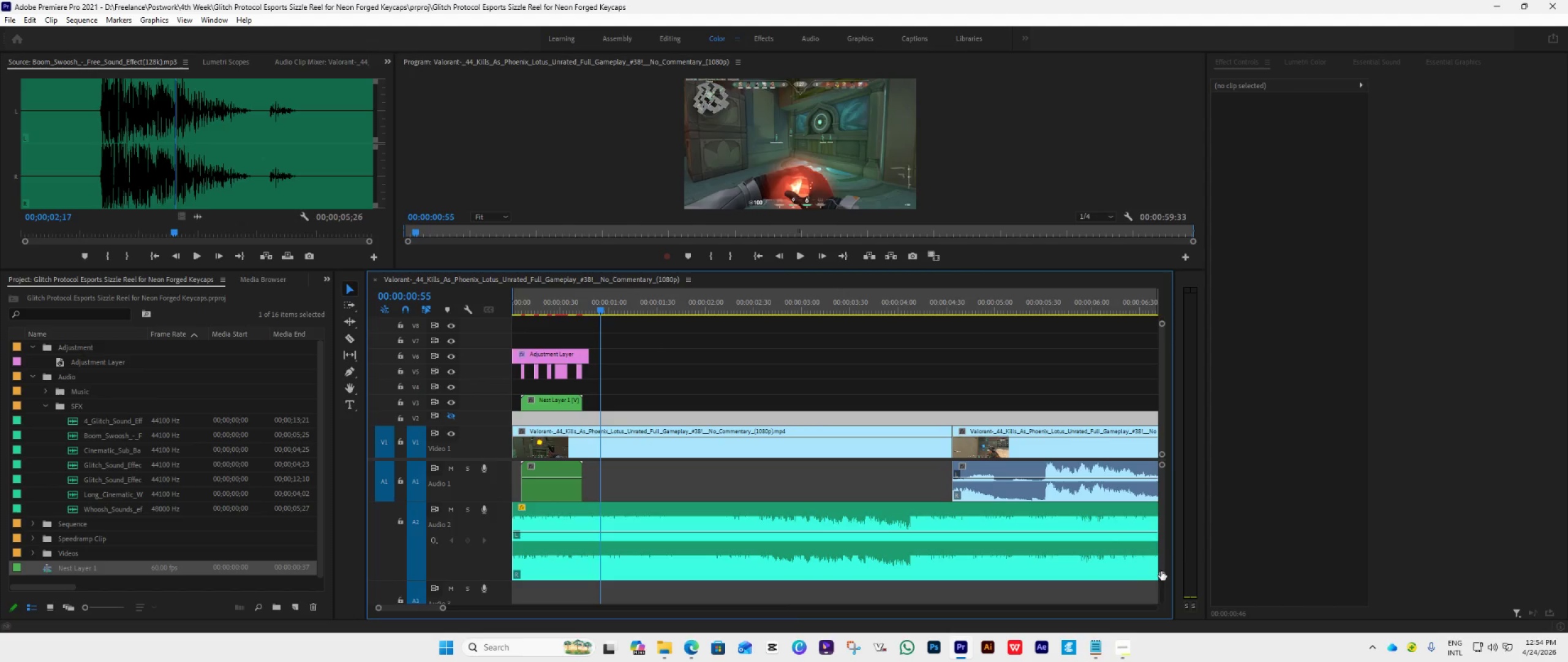 
left_click_drag(start_coordinate=[1163, 574], to_coordinate=[1164, 608])
 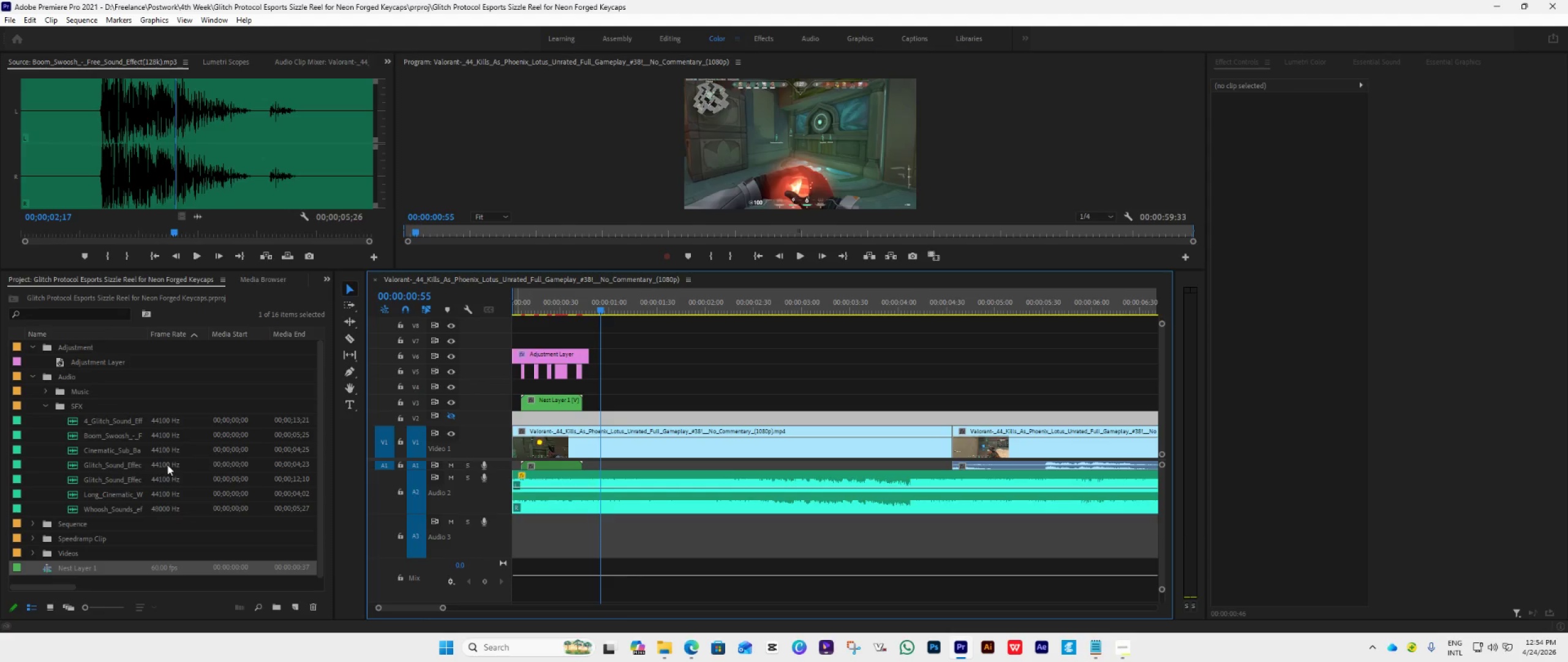 
left_click_drag(start_coordinate=[81, 422], to_coordinate=[524, 540])
 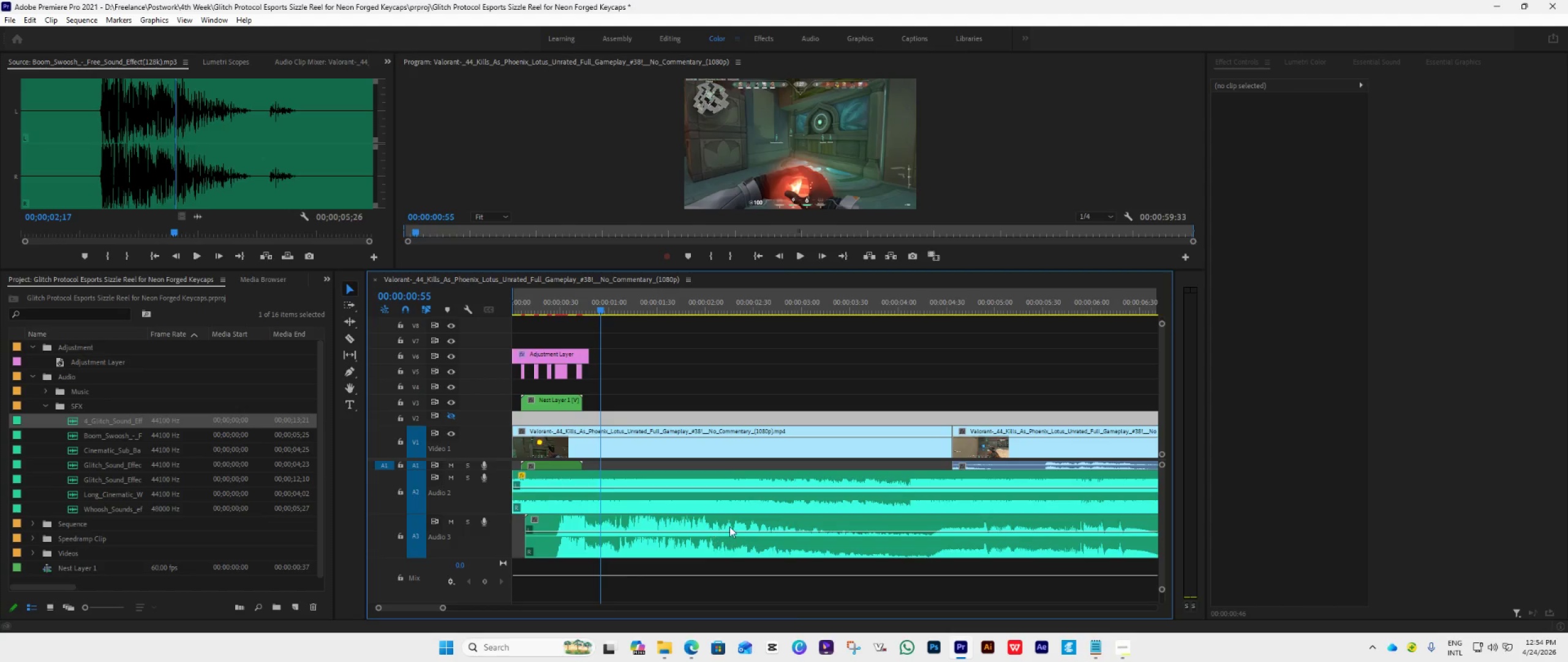 
left_click_drag(start_coordinate=[737, 520], to_coordinate=[622, 523])
 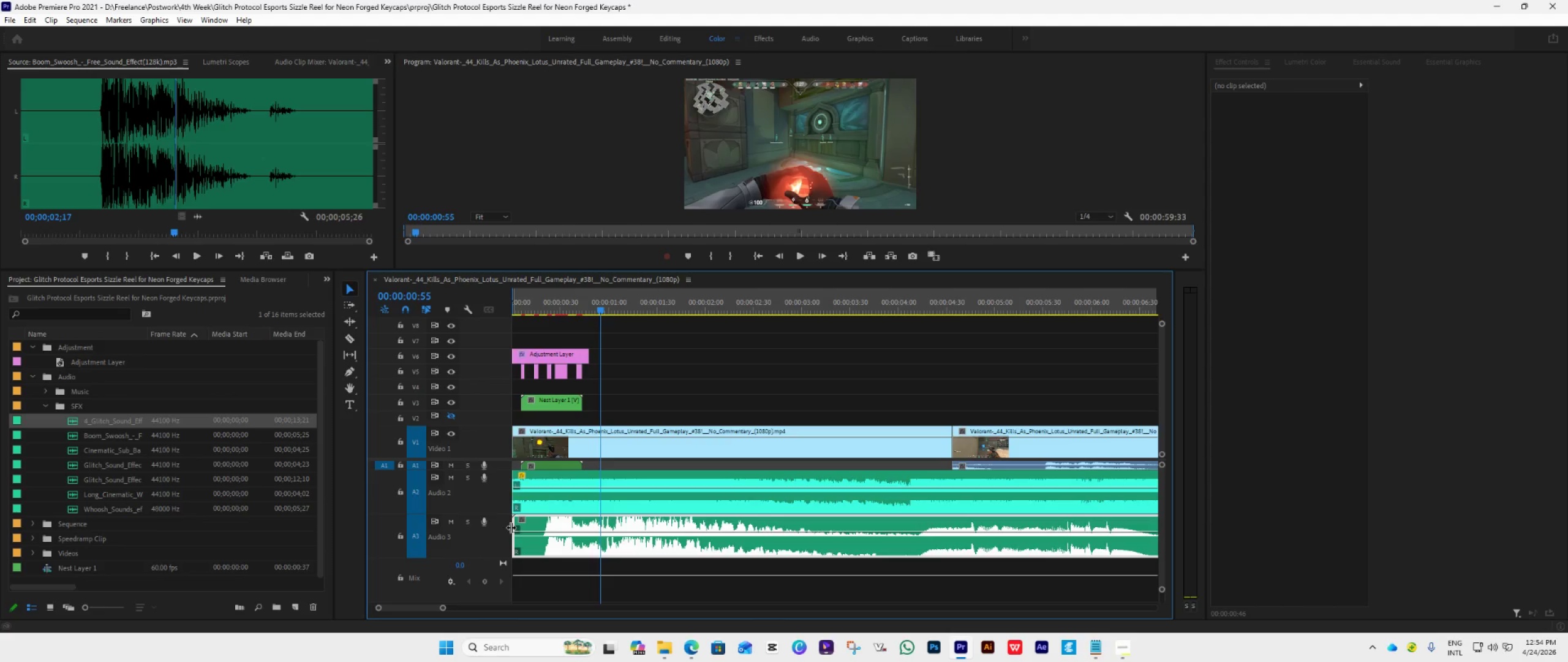 
left_click_drag(start_coordinate=[516, 528], to_coordinate=[881, 536])
 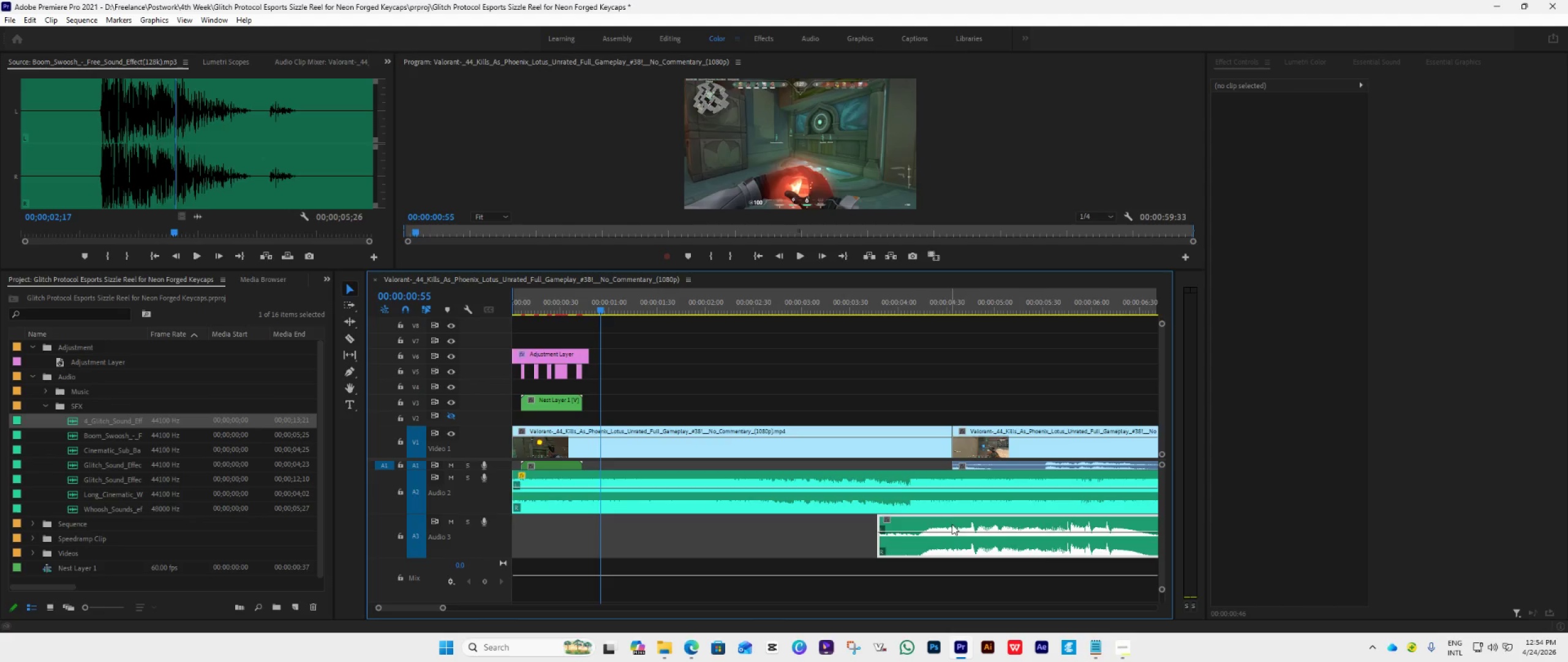 
left_click_drag(start_coordinate=[954, 520], to_coordinate=[624, 533])
 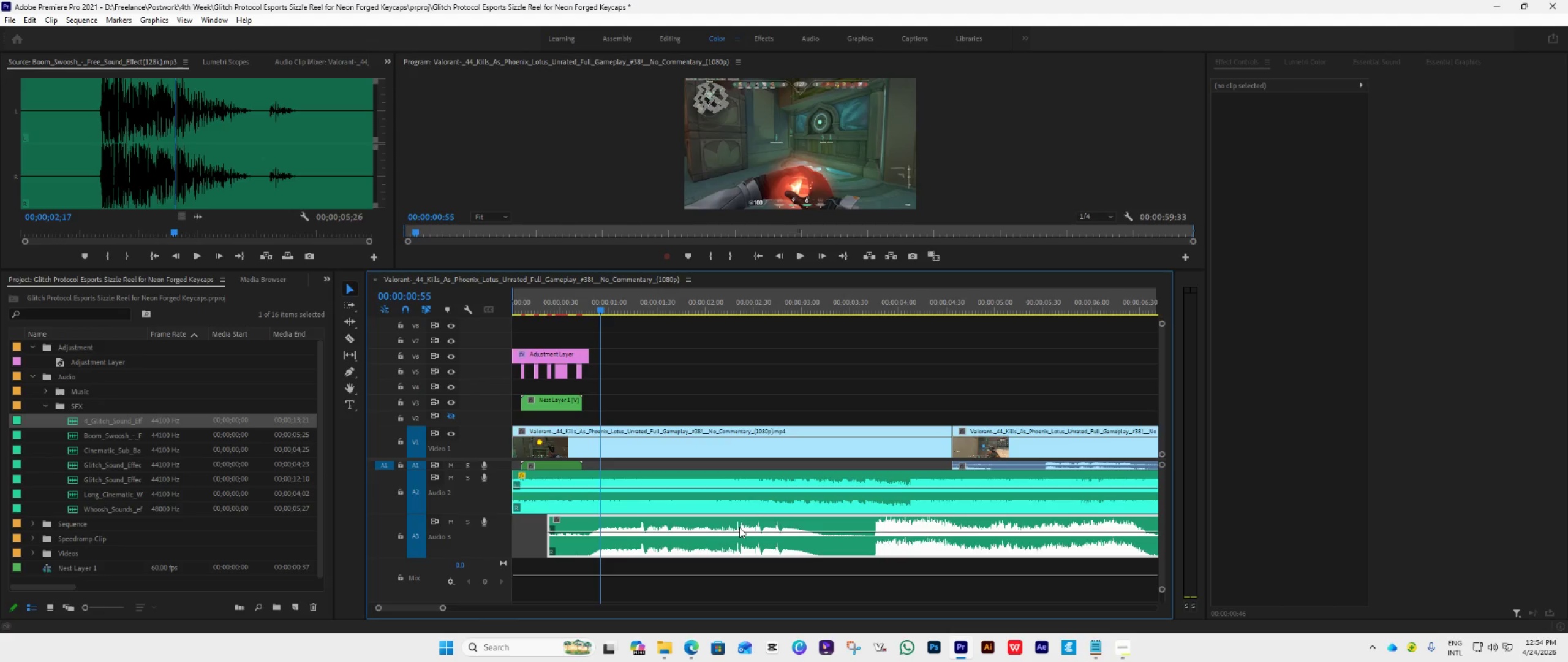 
left_click_drag(start_coordinate=[744, 525], to_coordinate=[568, 528])
 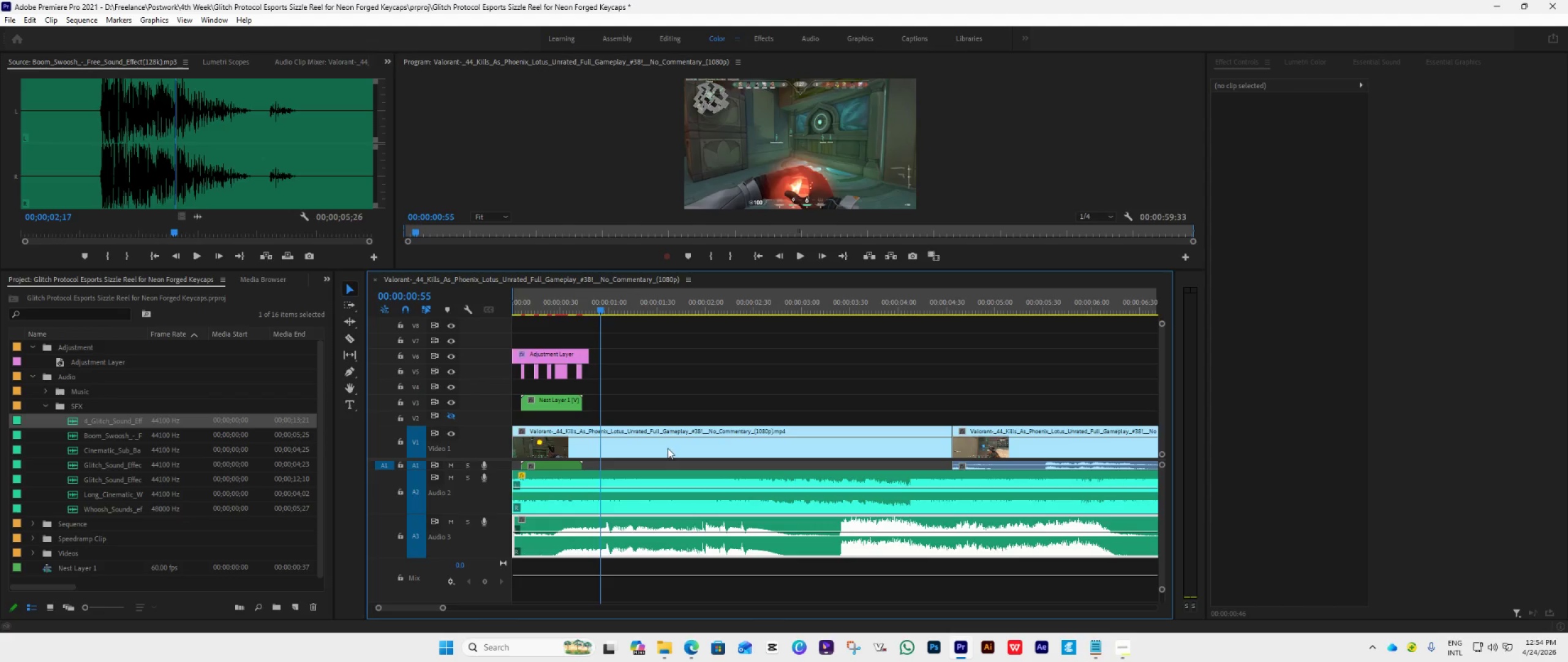 
key(Control+S)
 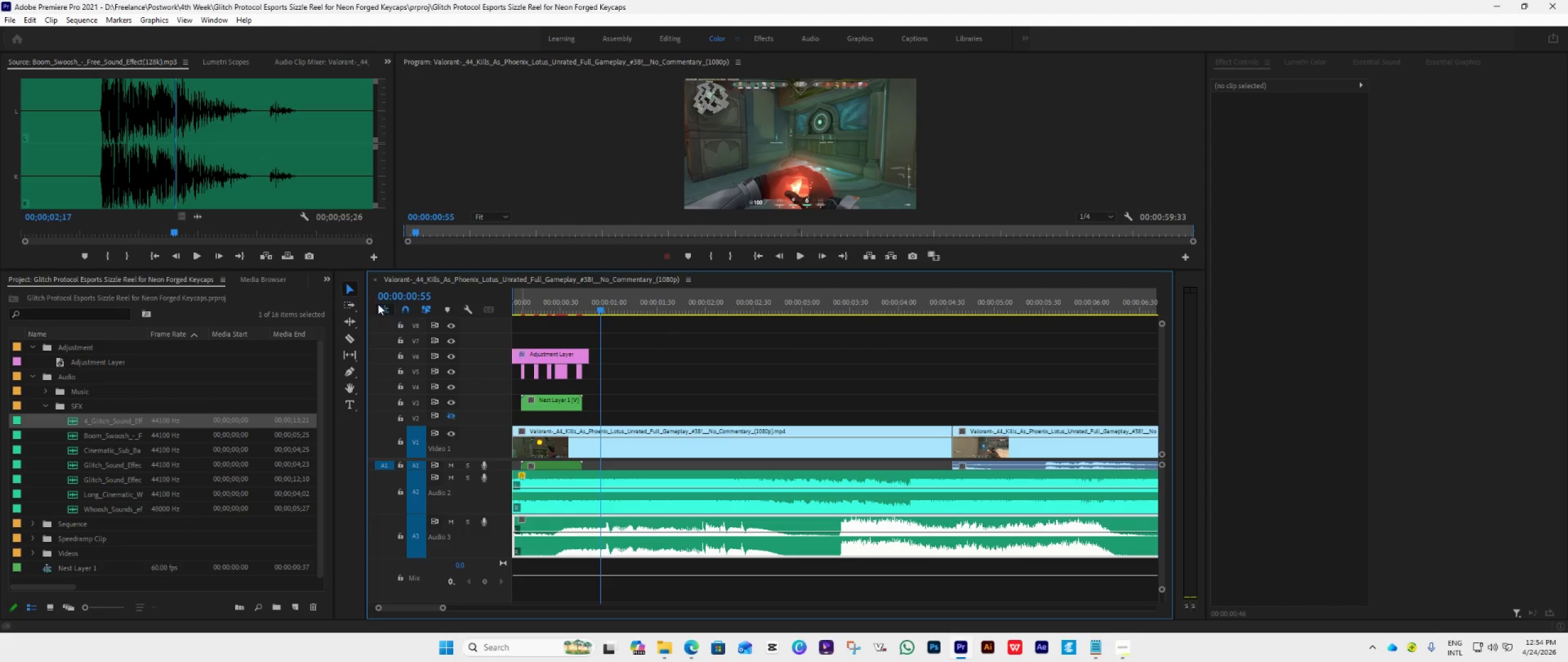 
left_click([355, 291])
 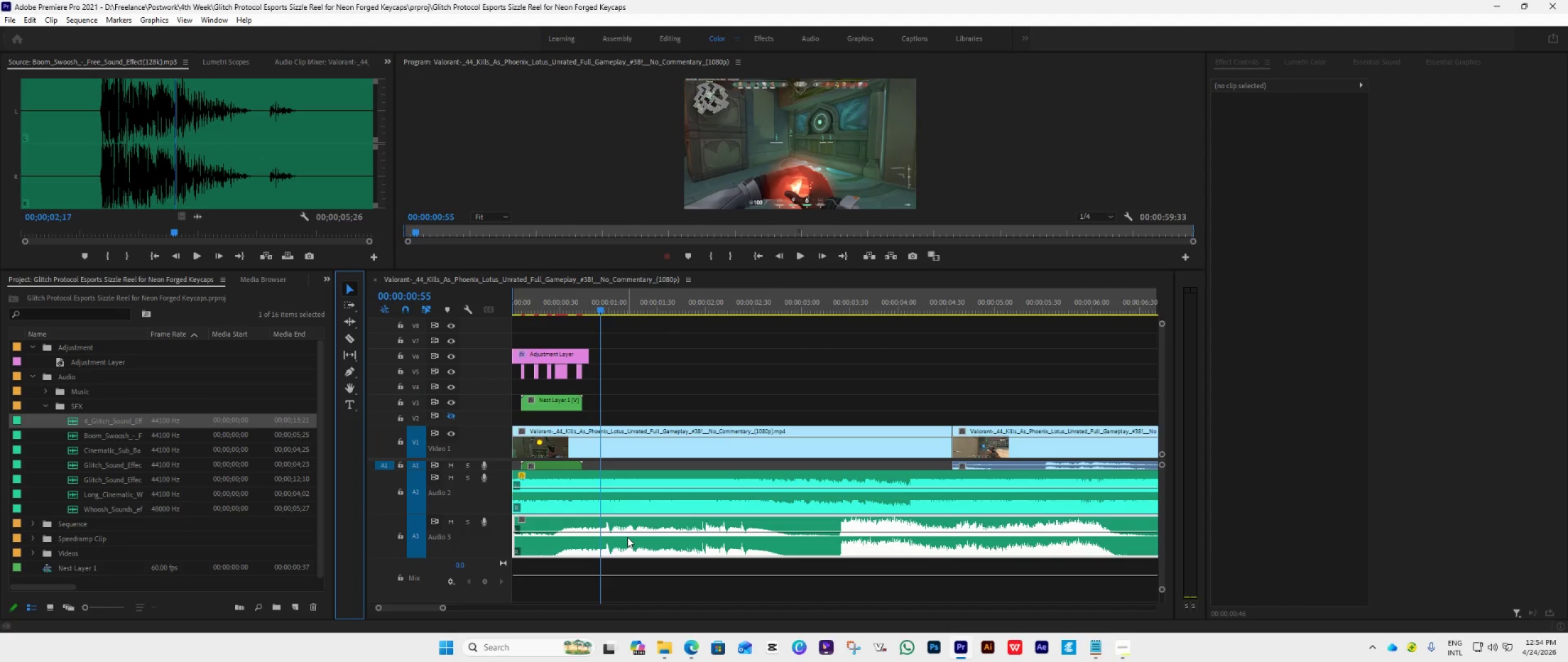 
left_click([631, 532])
 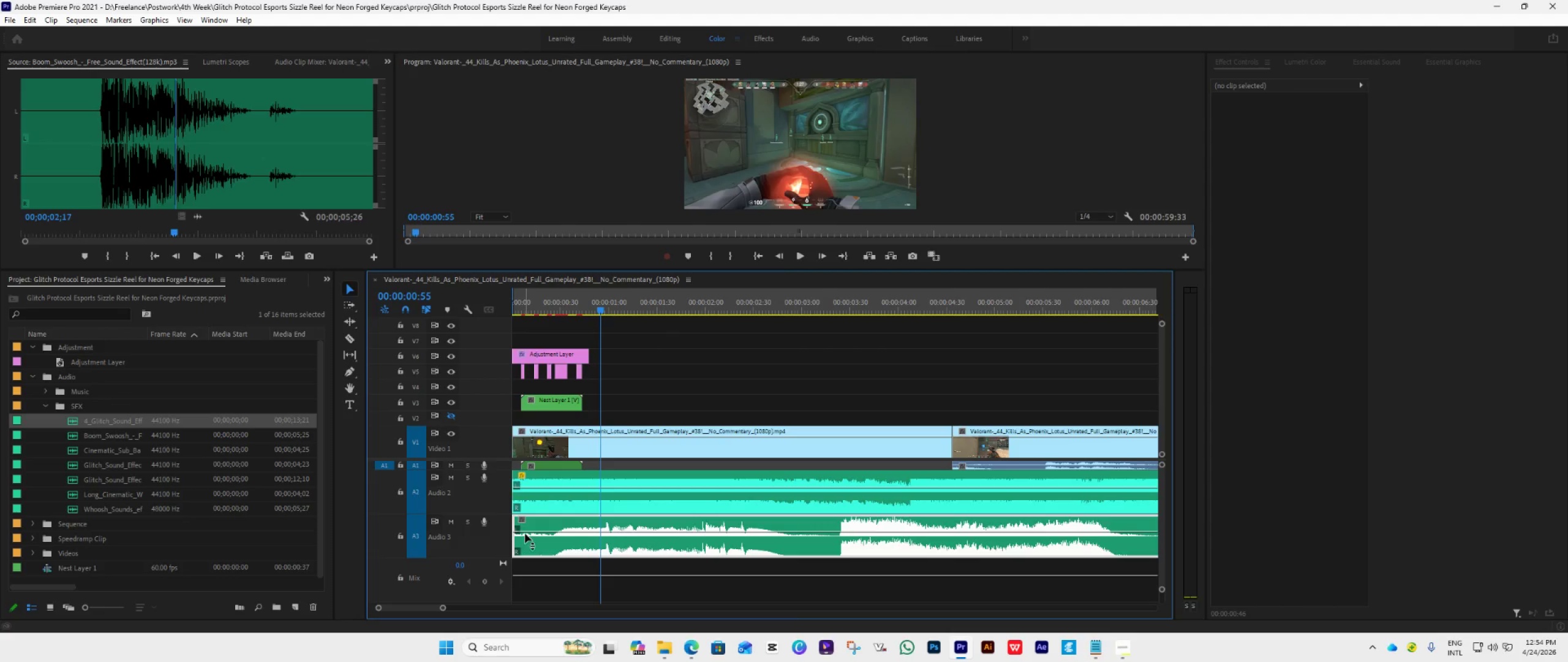 
left_click_drag(start_coordinate=[515, 526], to_coordinate=[554, 537])
 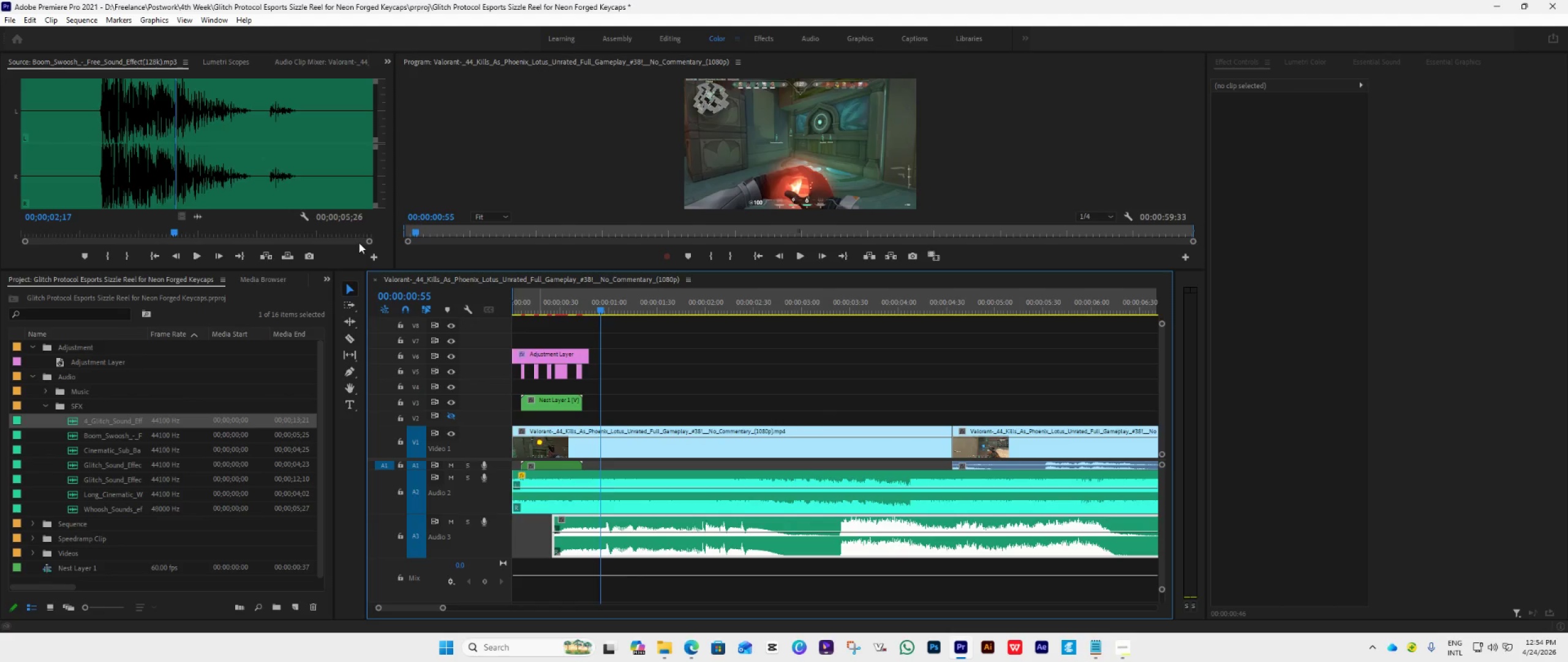 
left_click([221, 64])
 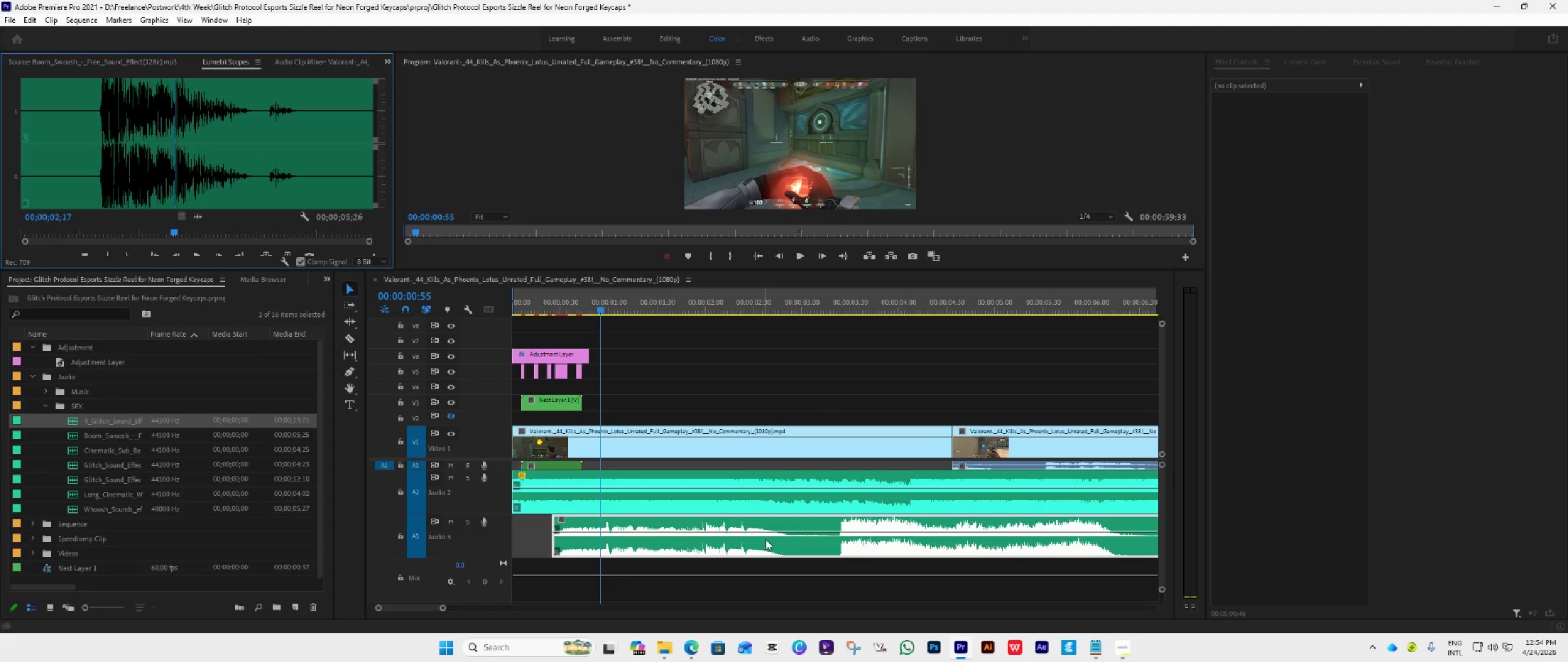 
left_click_drag(start_coordinate=[788, 526], to_coordinate=[582, 528])
 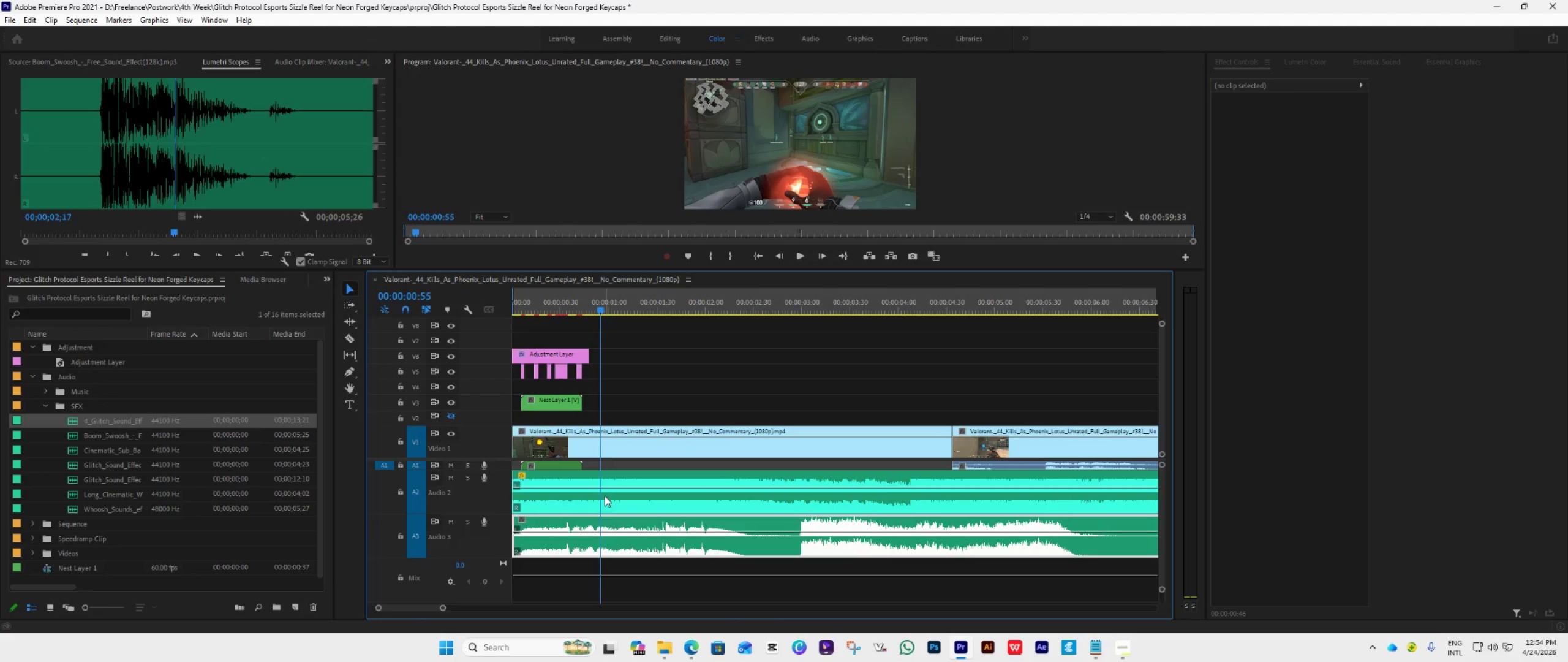 
wait(6.78)
 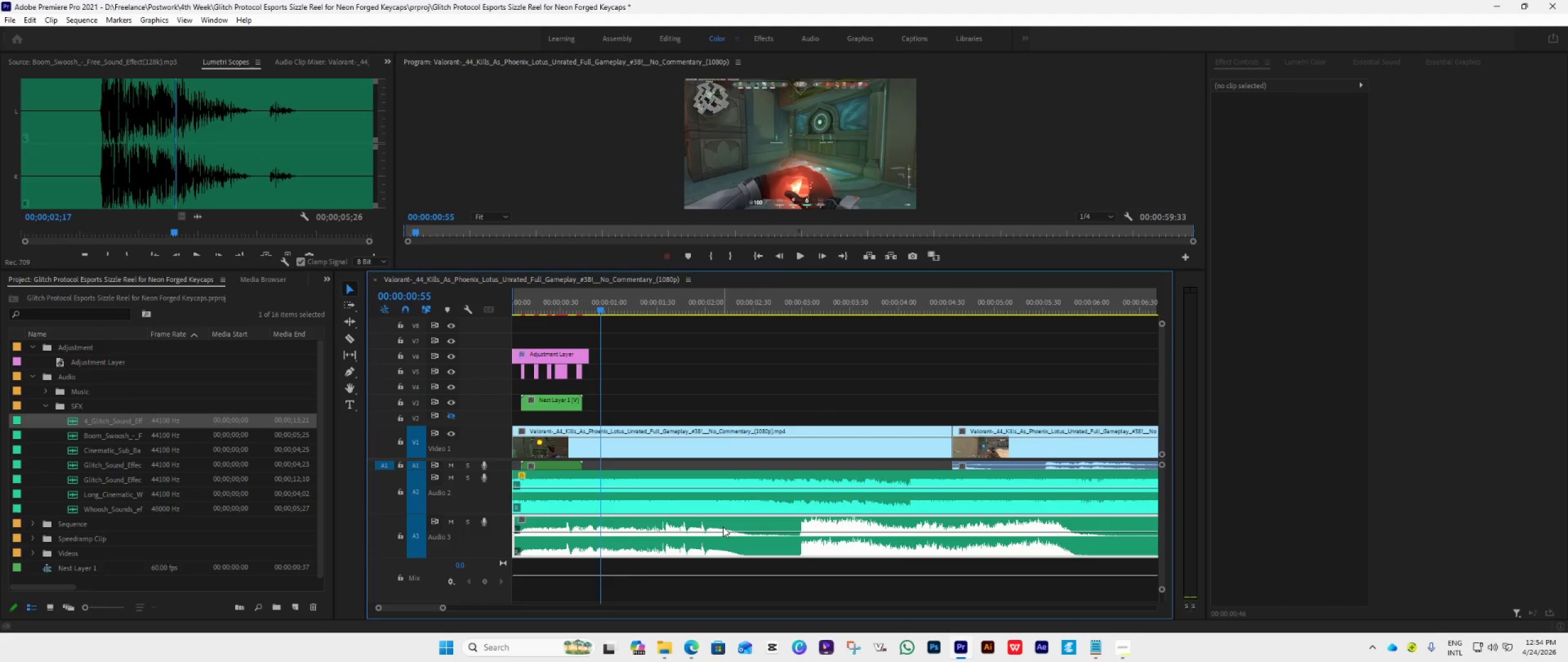 
left_click([418, 534])
 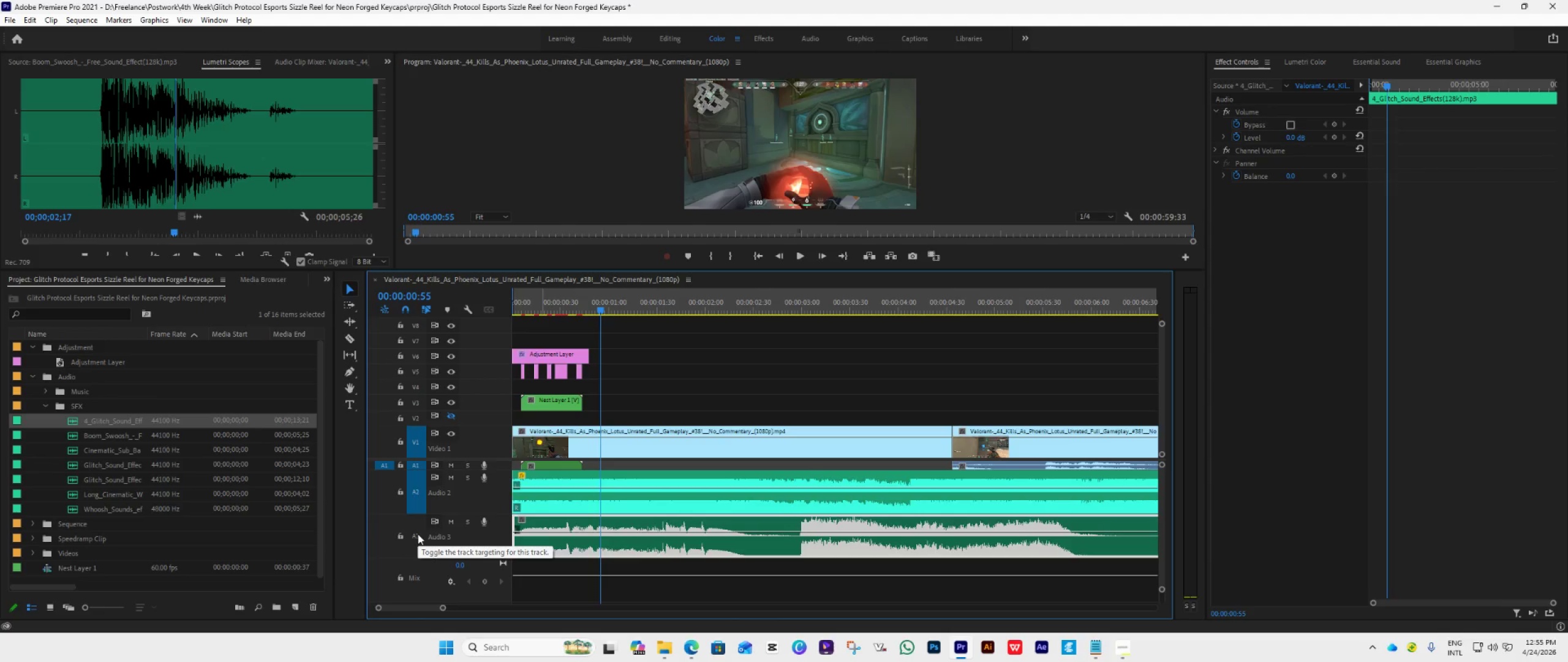 
left_click([418, 534])
 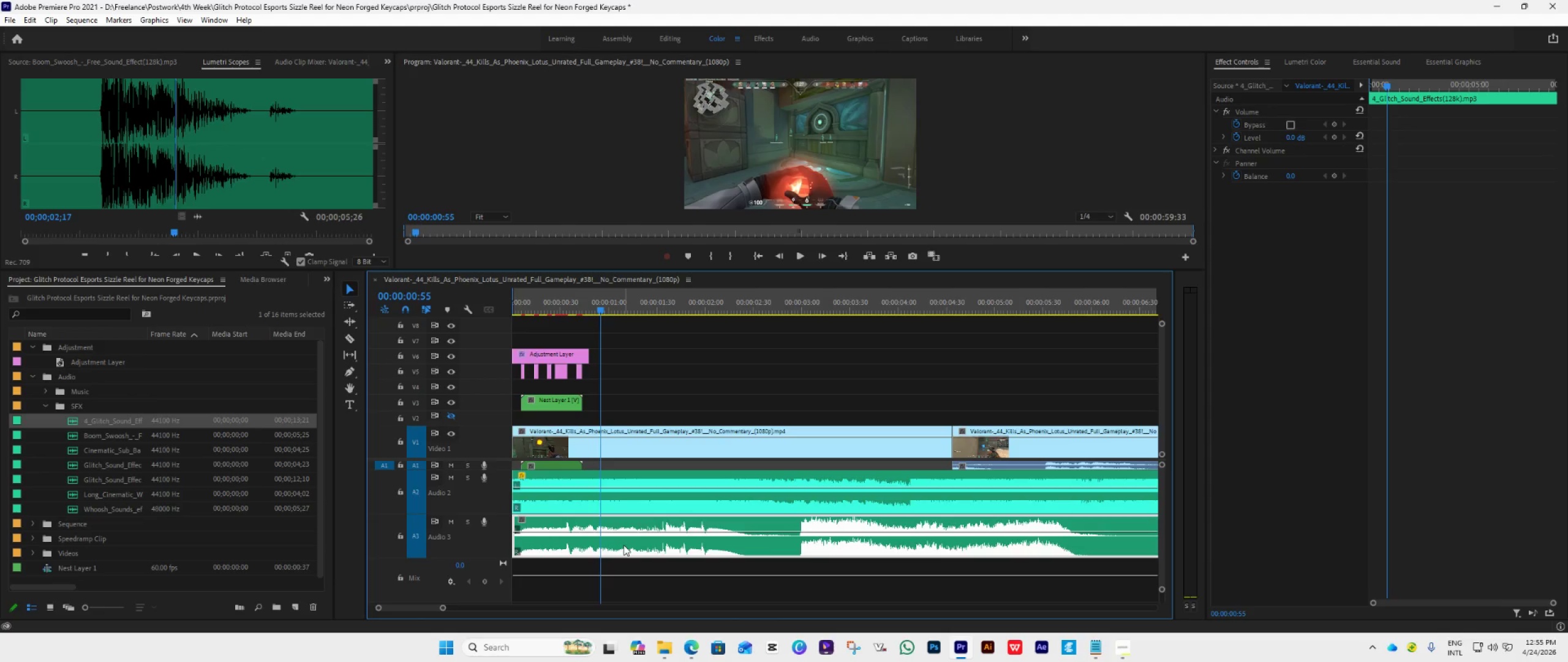 
left_click([401, 492])
 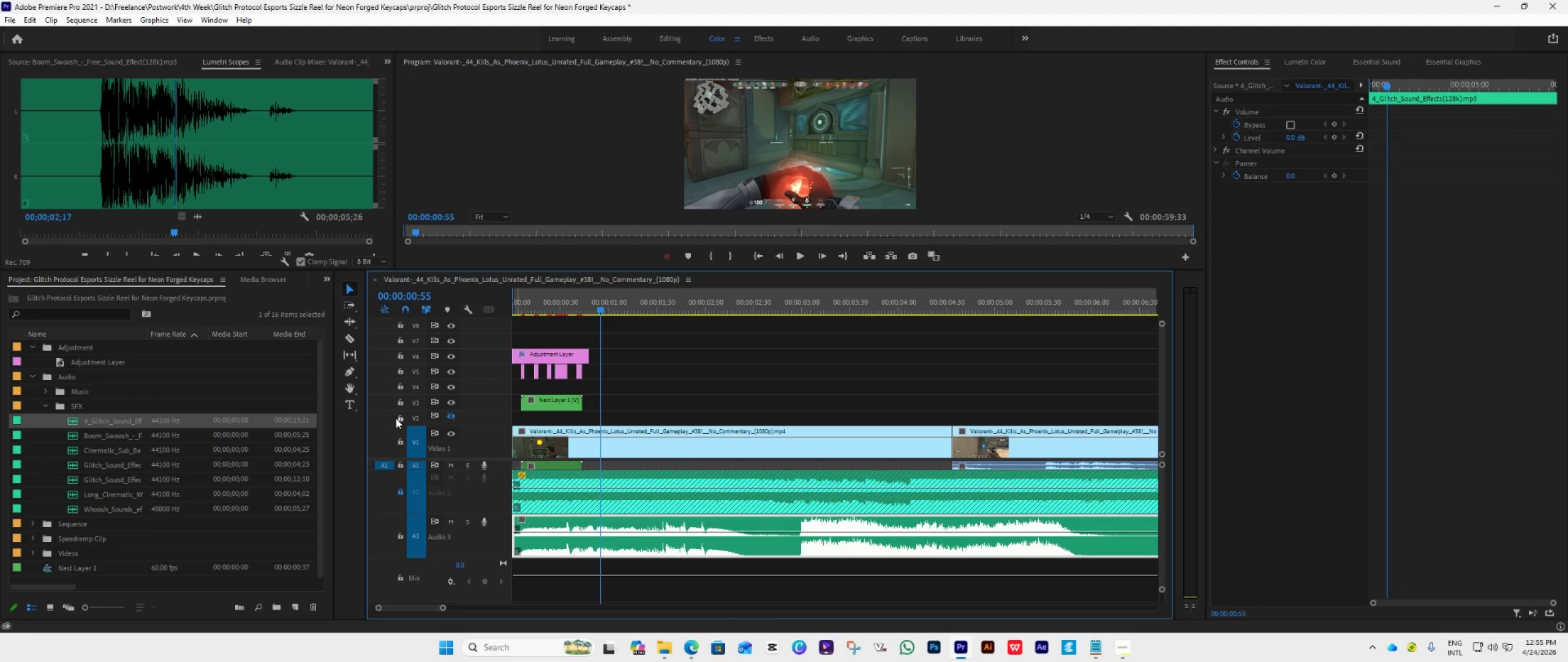 
wait(6.83)
 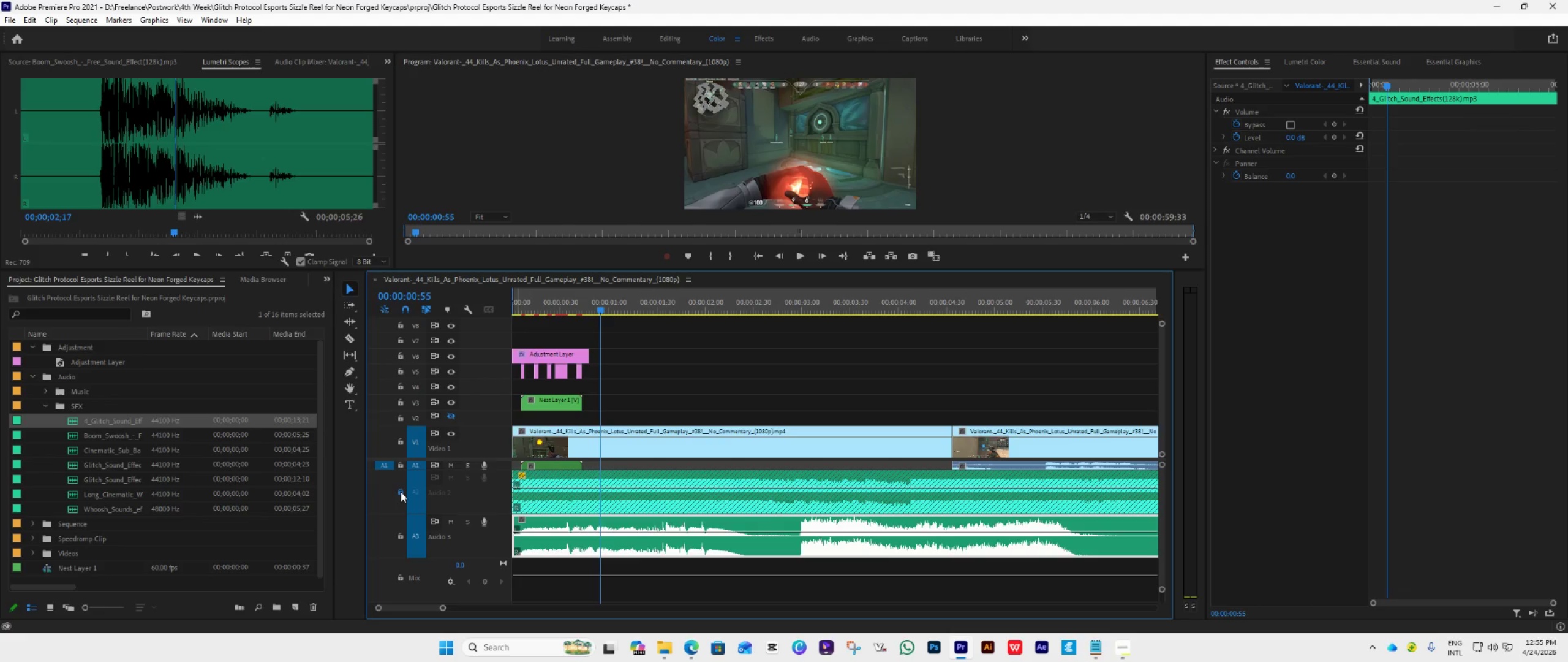 
left_click([401, 418])
 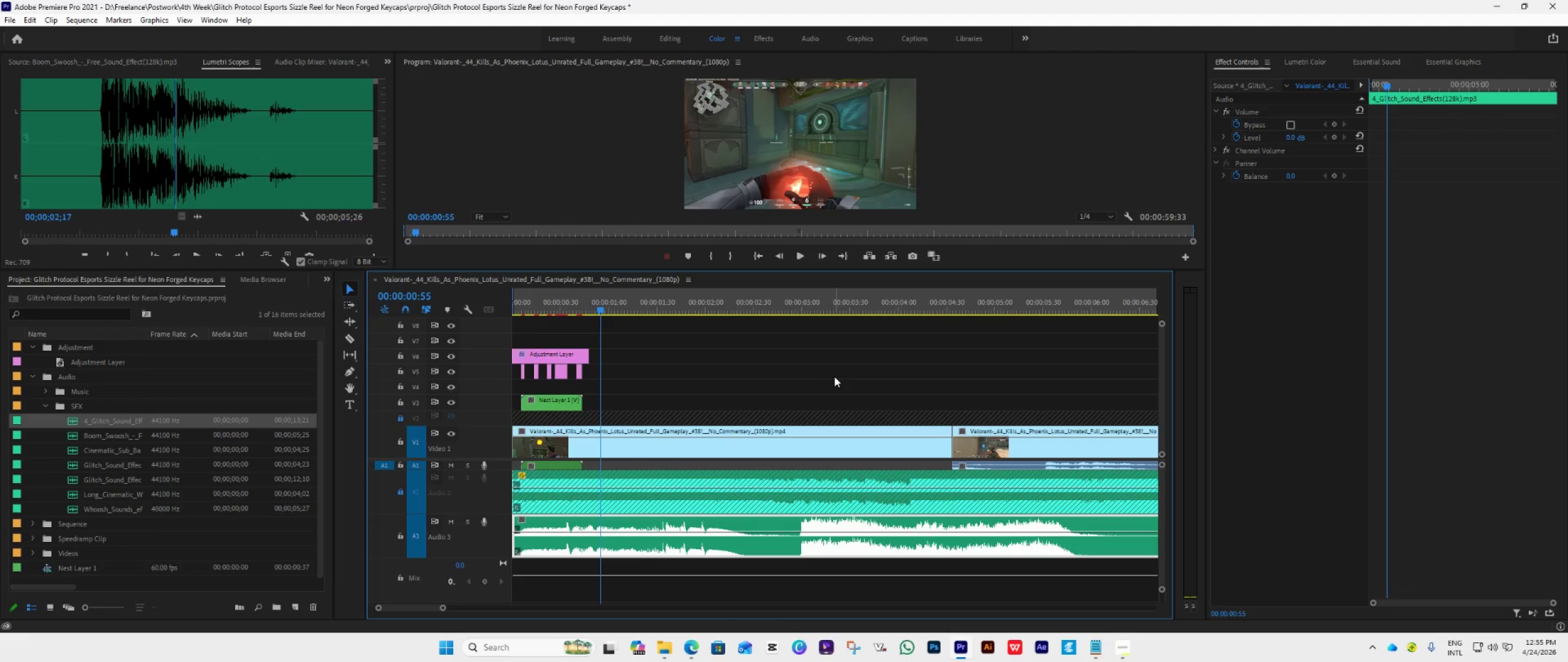 
wait(5.58)
 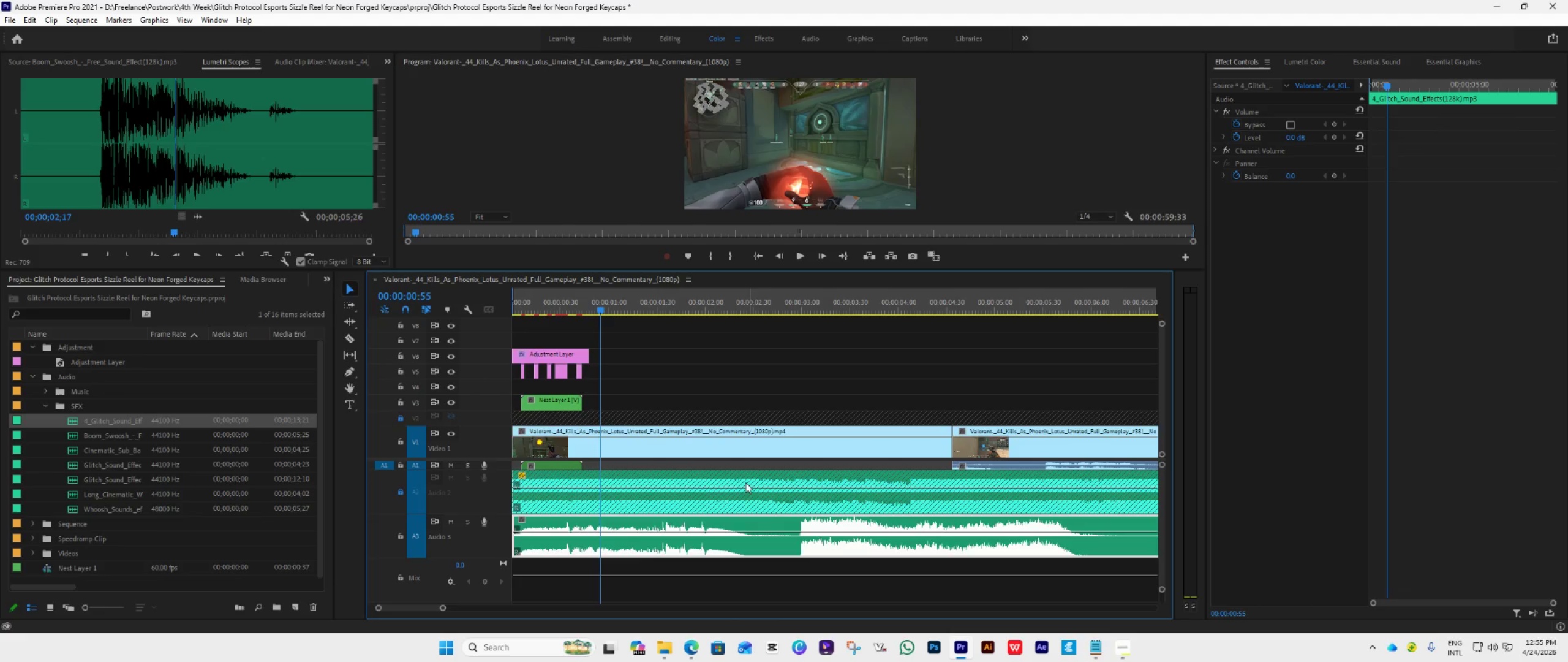 
hold_key(key=AltLeft, duration=0.41)
scroll: coordinate [834, 376], scroll_direction: down, amount: 1.0
 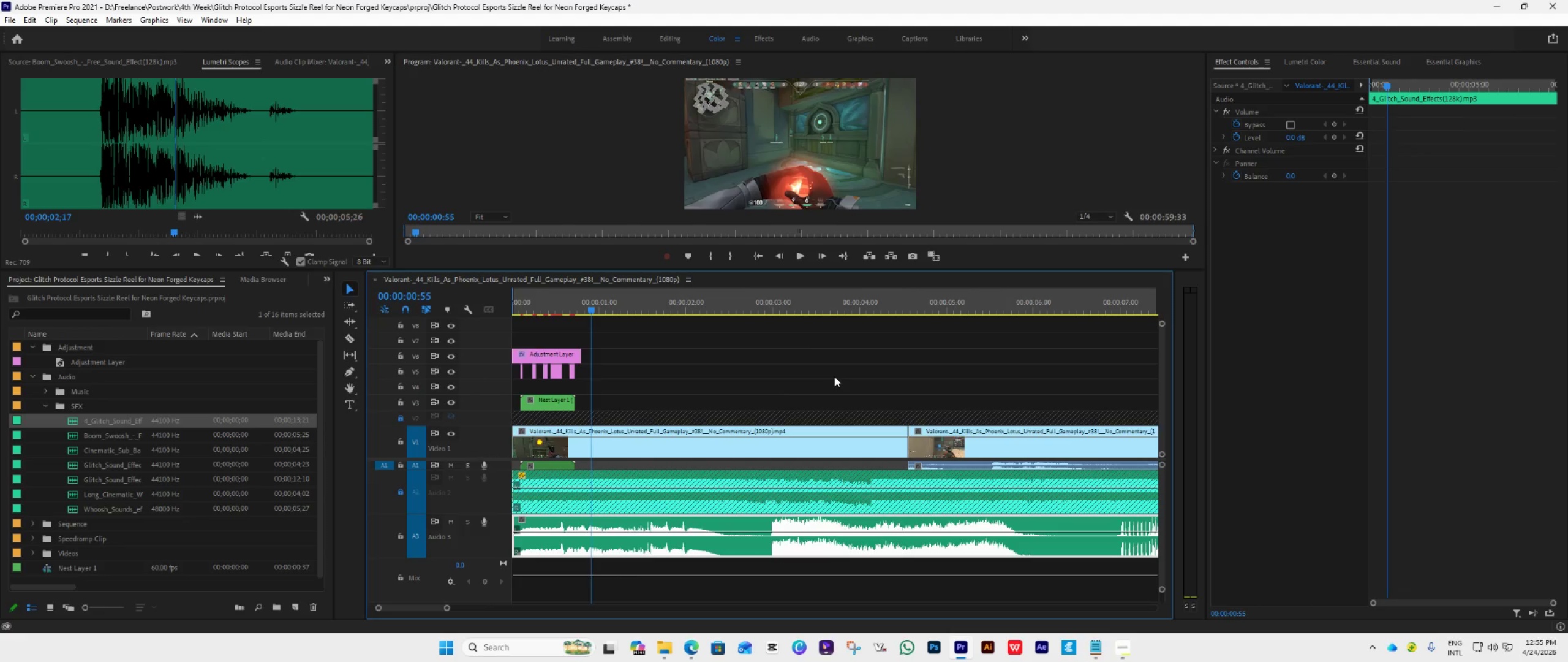 
hold_key(key=ControlLeft, duration=1.28)
scroll: coordinate [768, 400], scroll_direction: down, amount: 3.0
 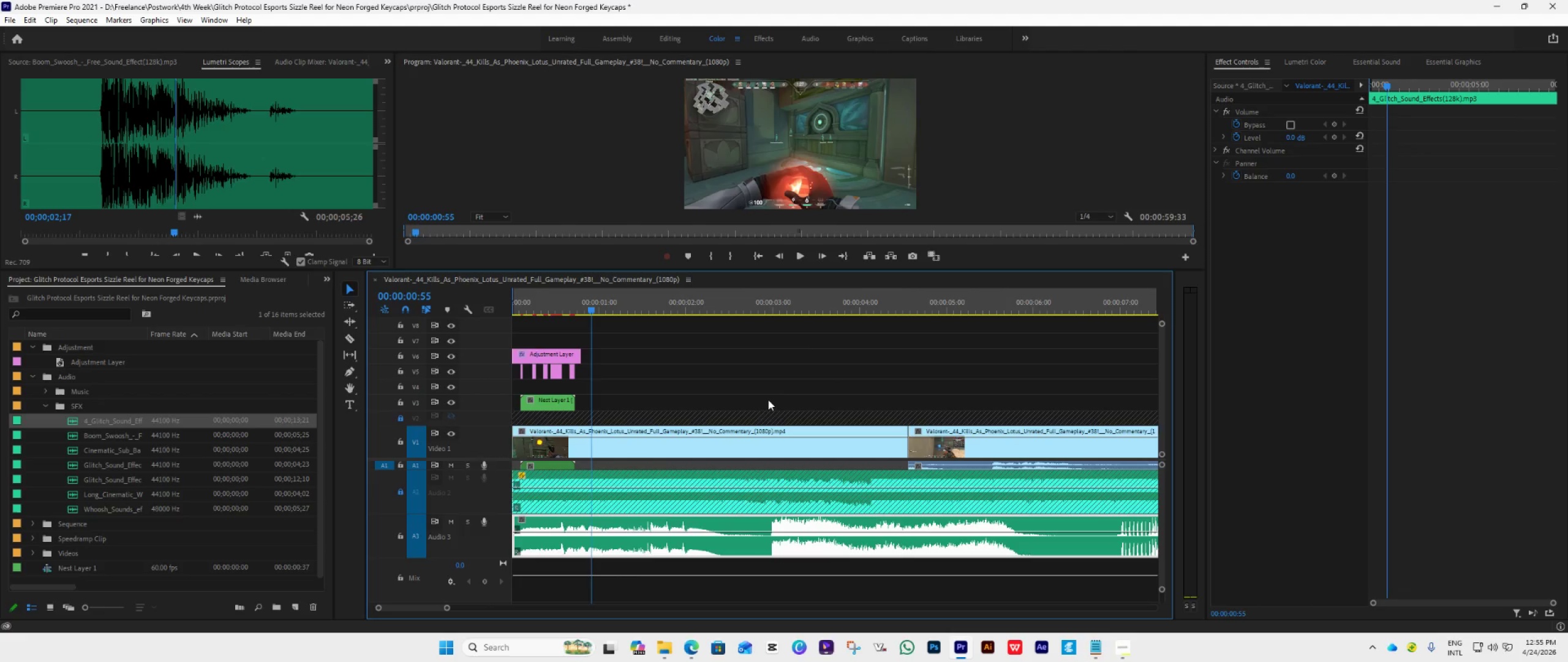 
hold_key(key=ControlLeft, duration=1.61)
scroll: coordinate [768, 400], scroll_direction: up, amount: 5.0
 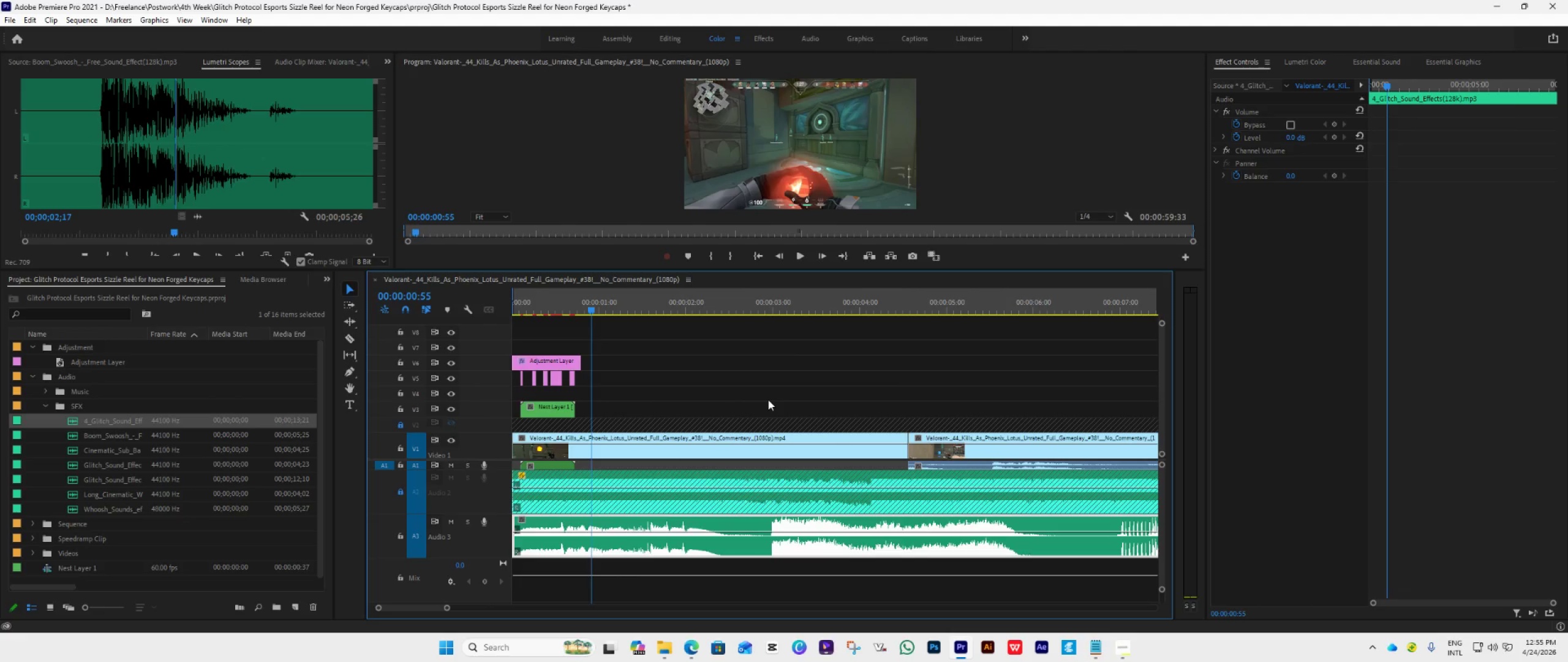 
scroll: coordinate [768, 400], scroll_direction: none, amount: 0.0
 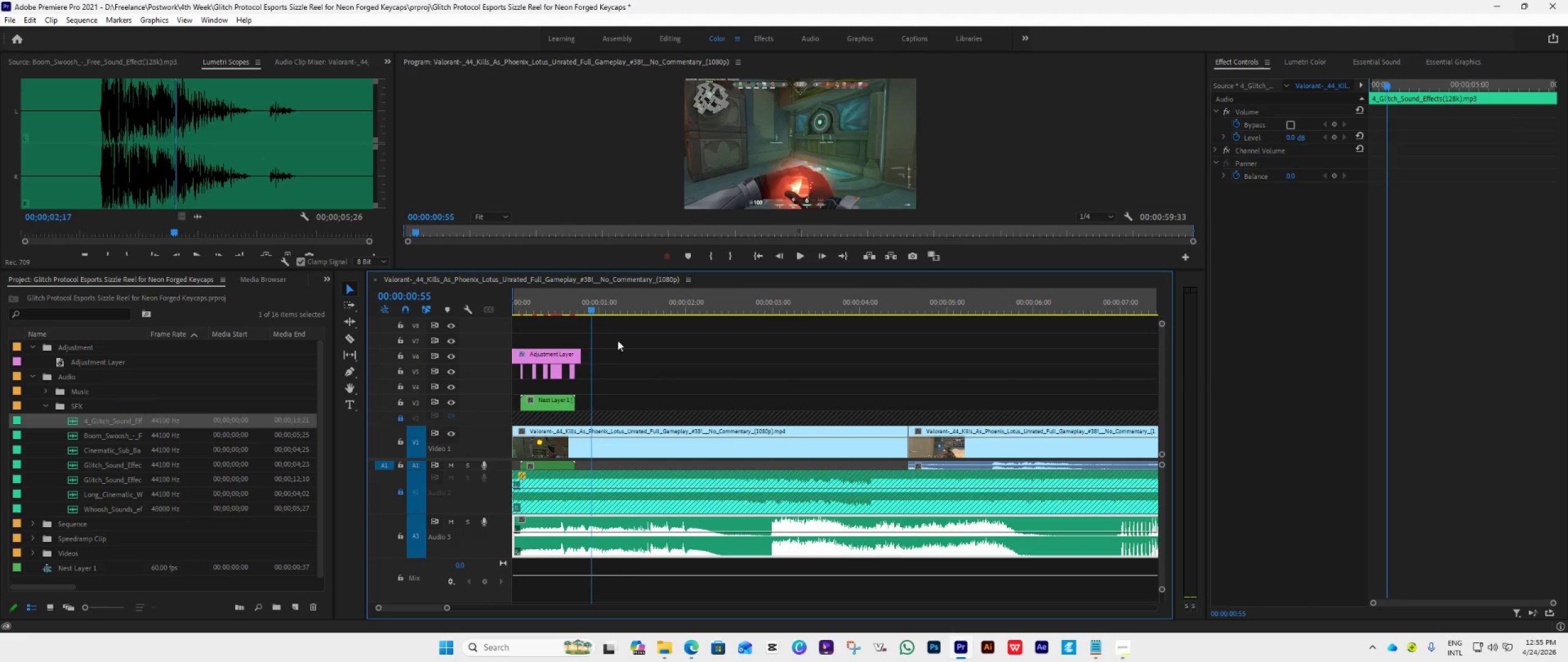 
left_click_drag(start_coordinate=[589, 306], to_coordinate=[547, 338])
 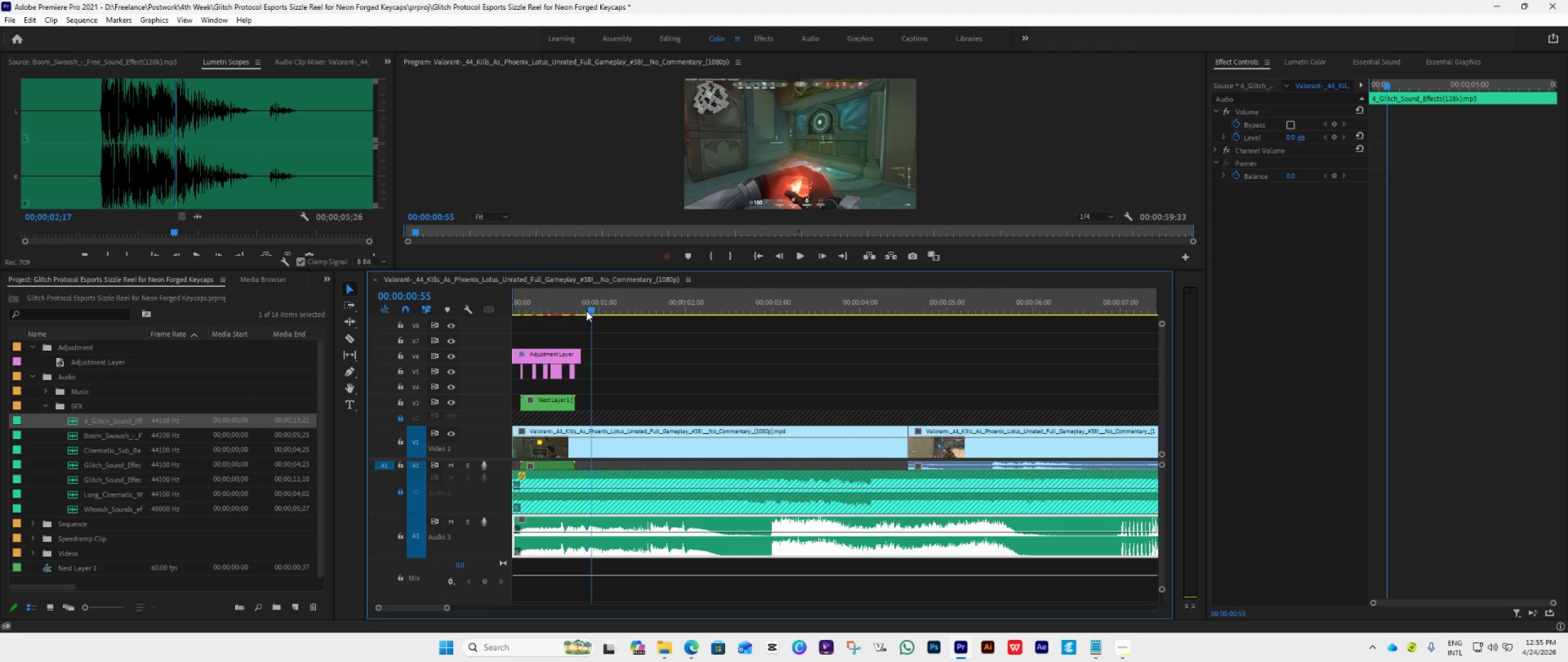 
left_click_drag(start_coordinate=[586, 311], to_coordinate=[564, 315])
 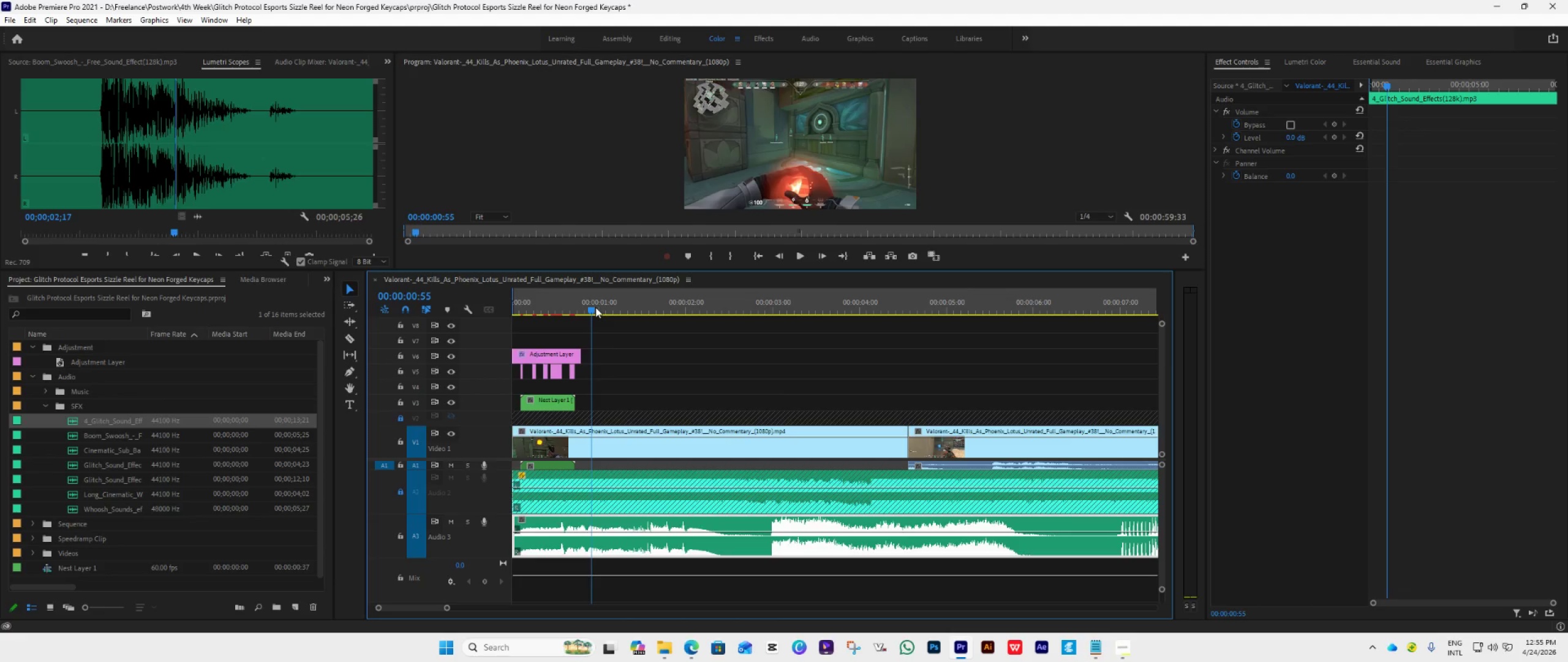 
left_click_drag(start_coordinate=[591, 310], to_coordinate=[574, 306])
 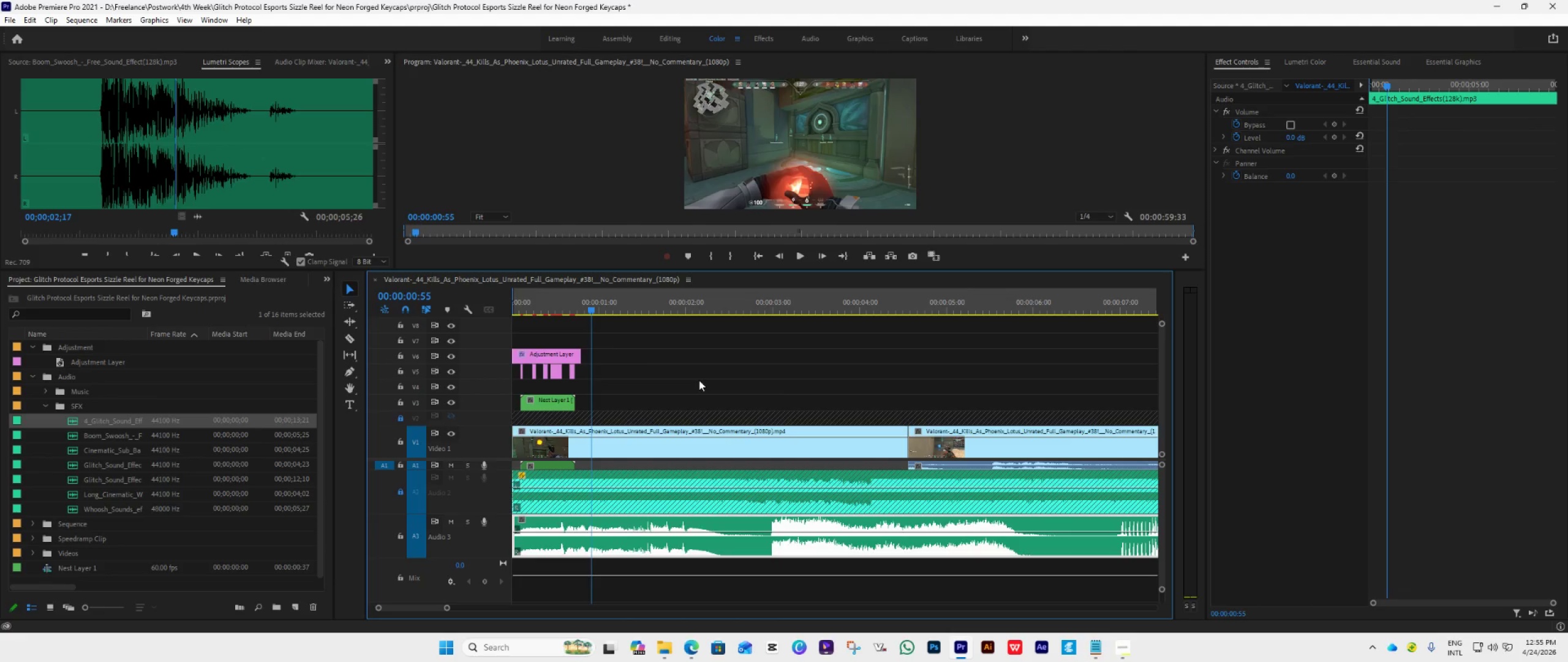 
key(Control+S)
 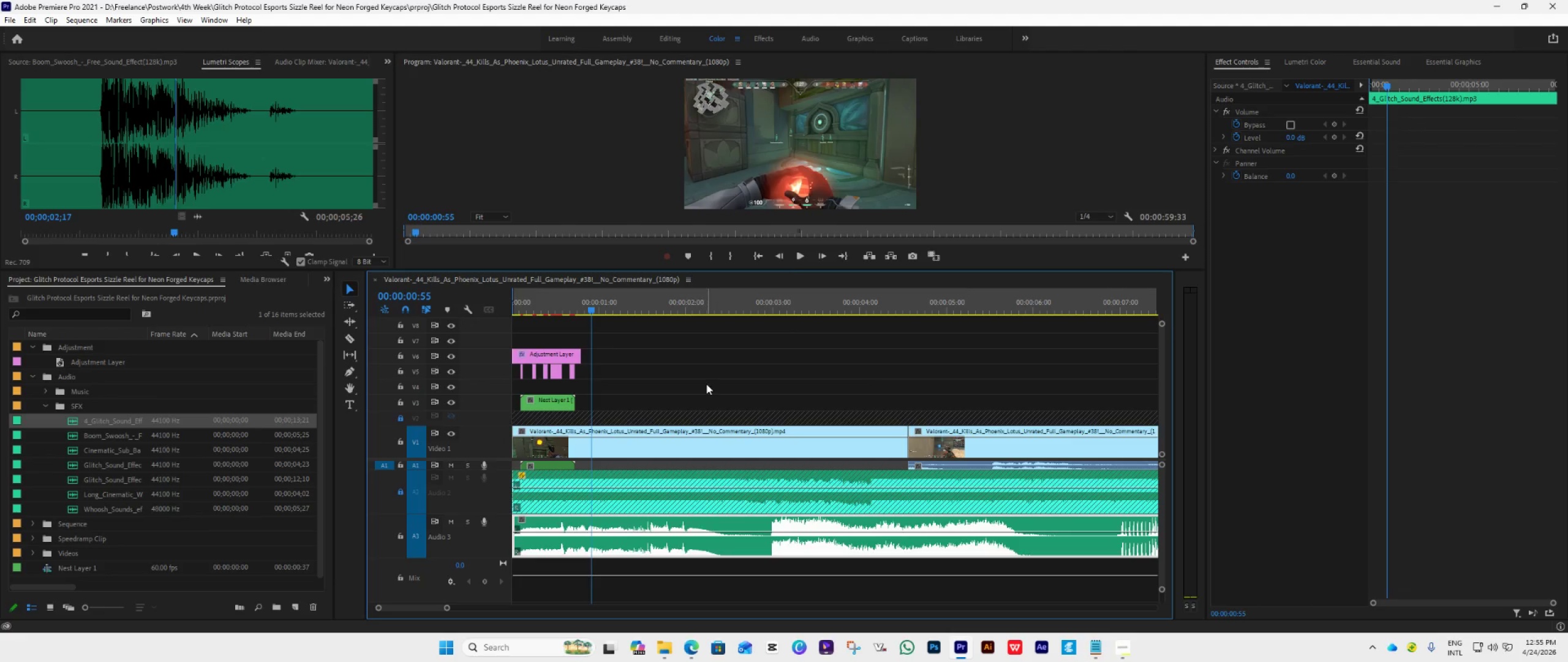 
left_click([636, 447])
 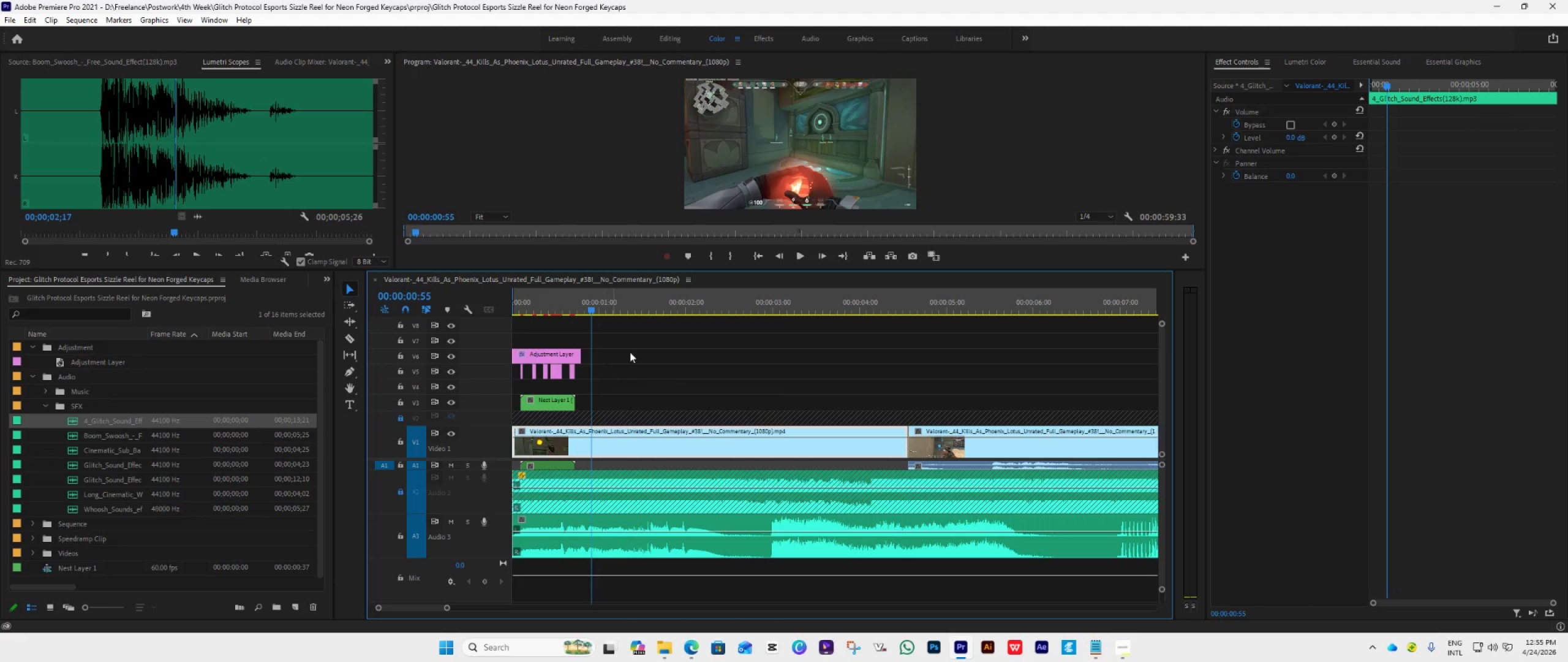 
left_click([758, 256])
 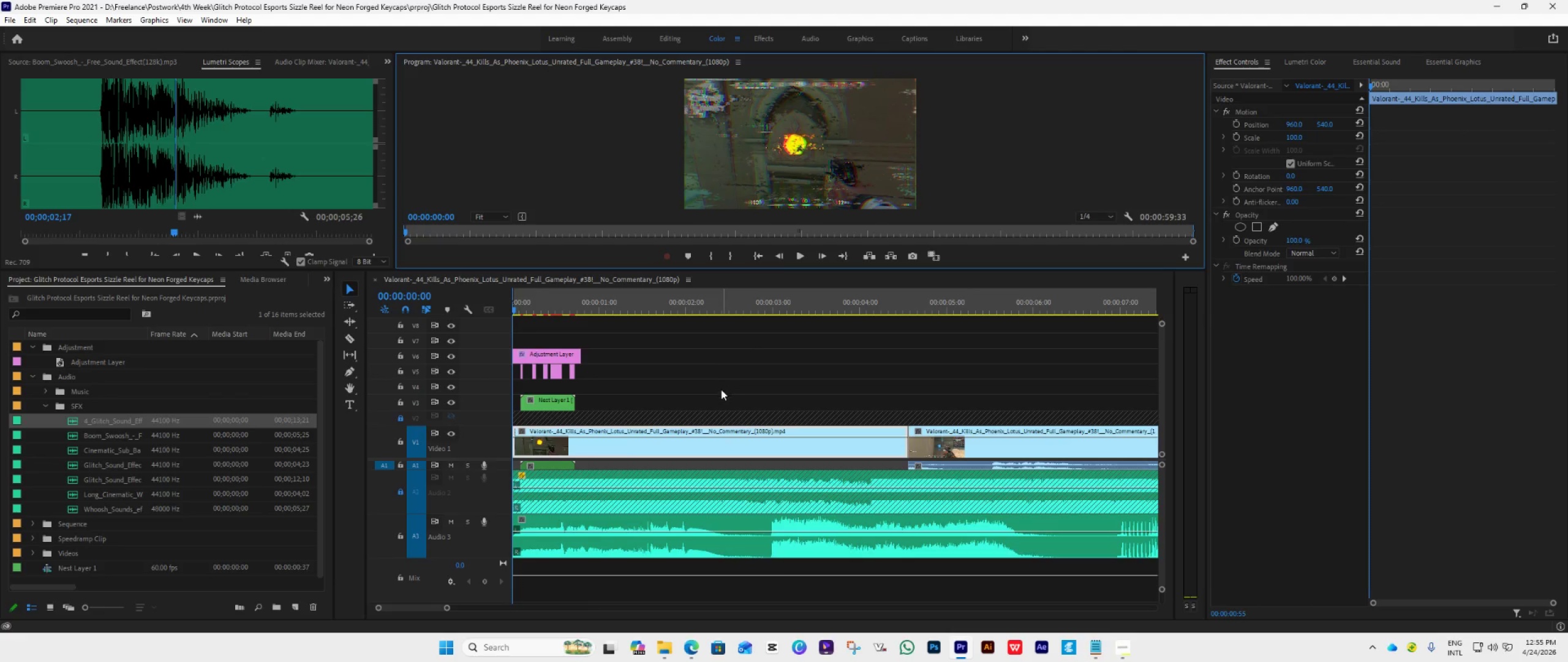 
key(Space)
 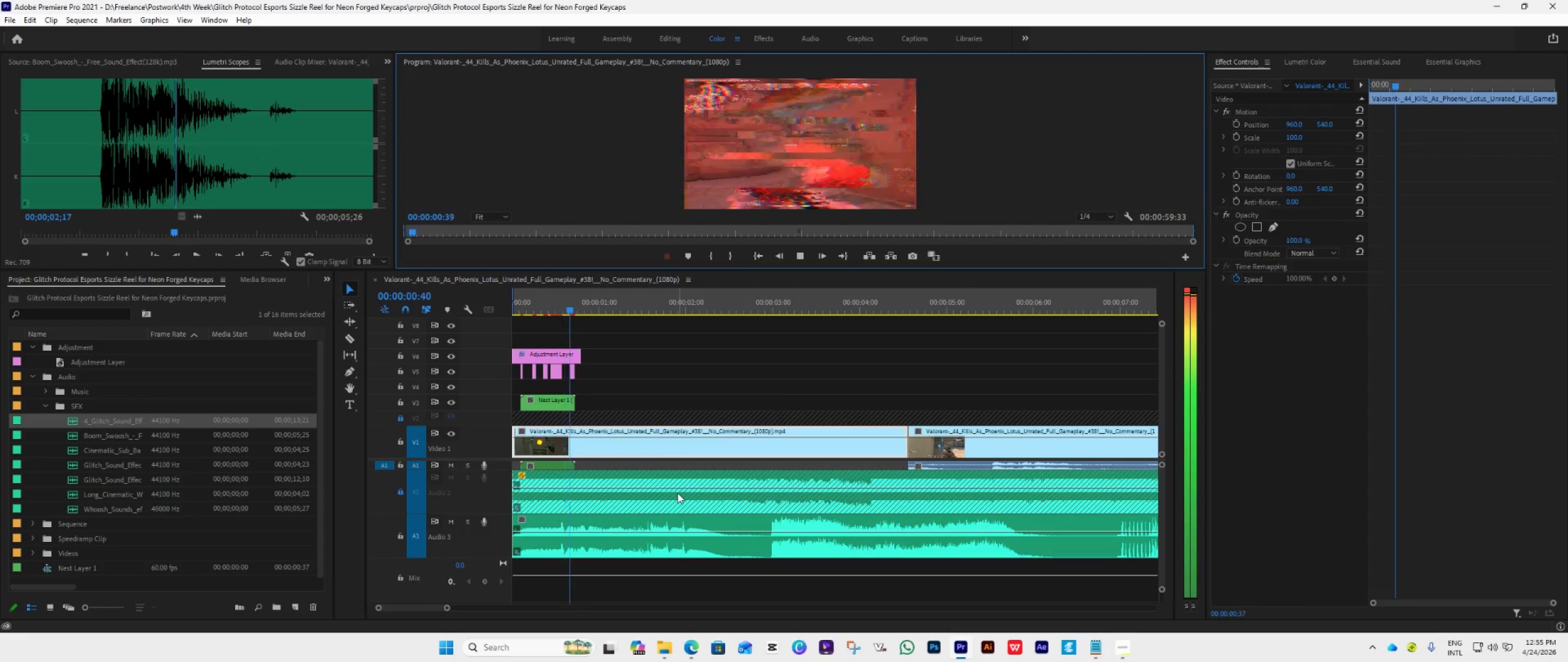 
key(Space)
 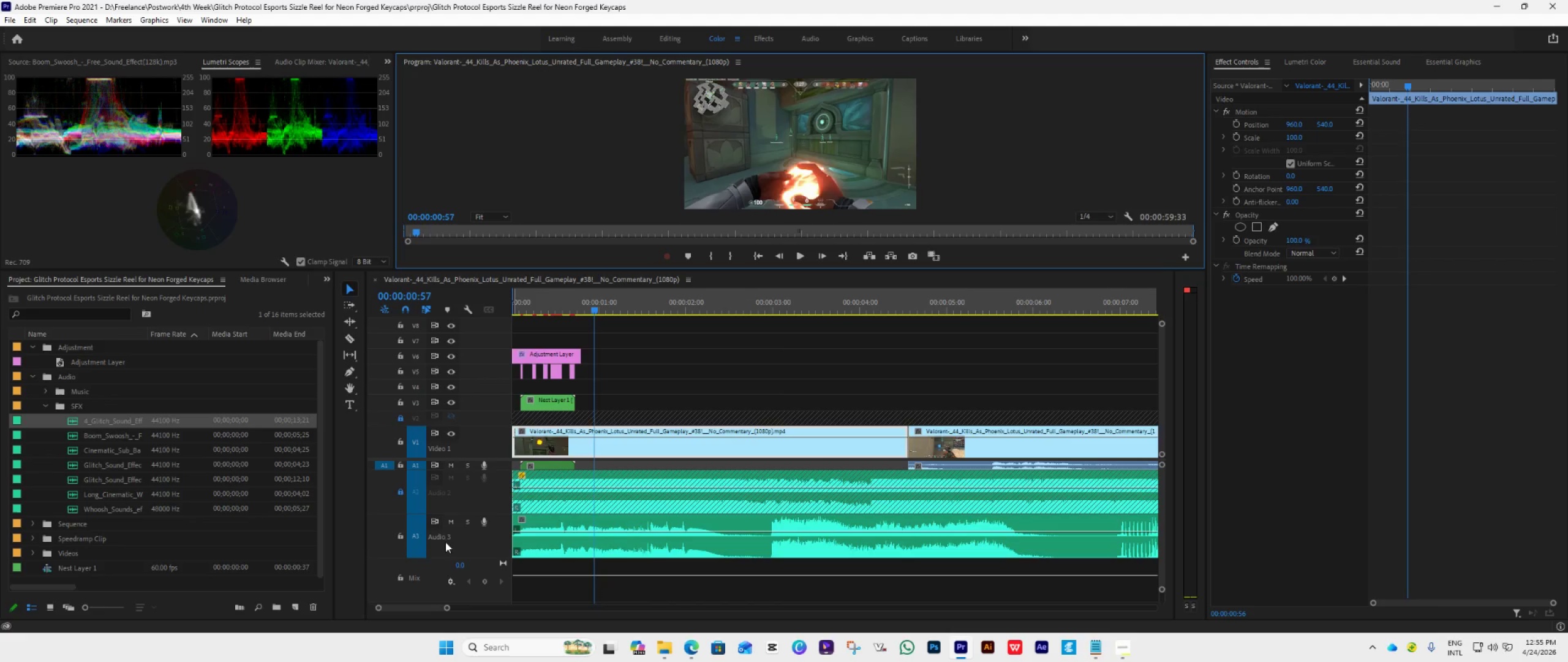 
wait(10.89)
 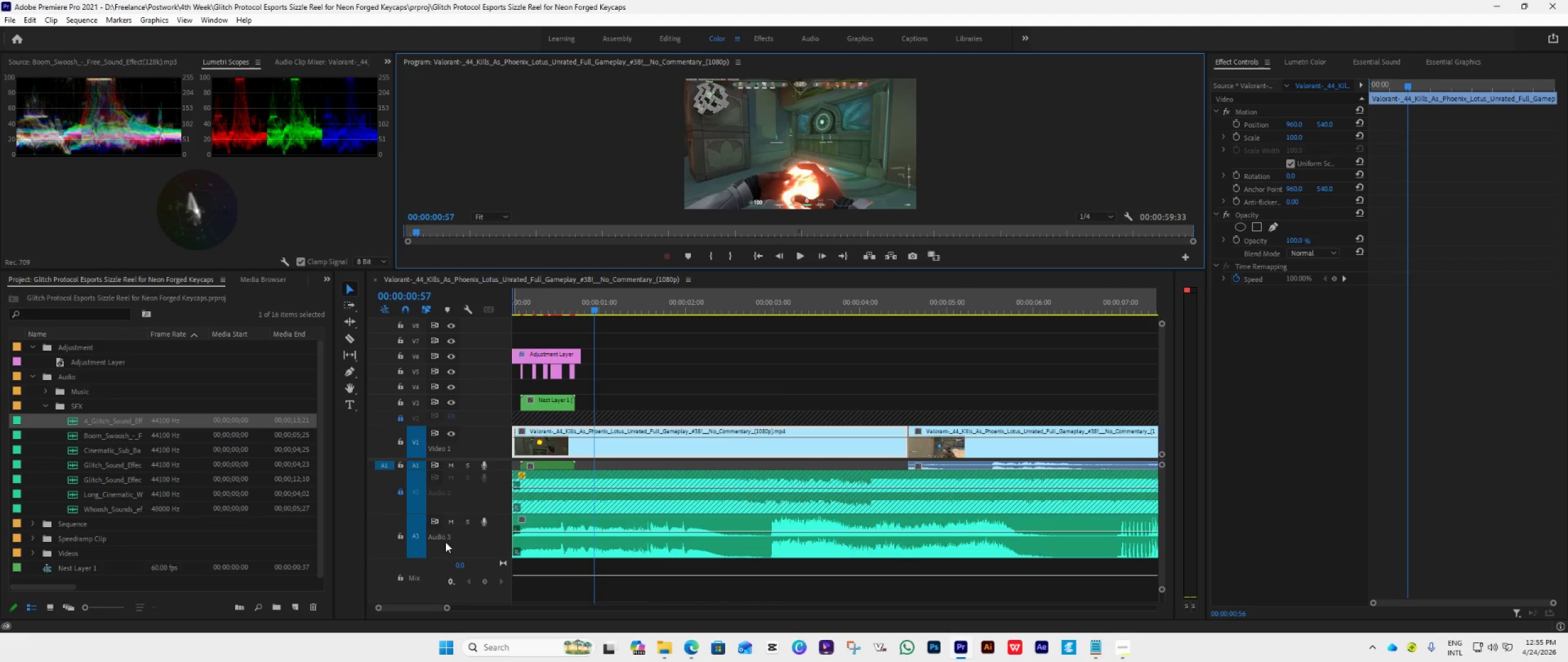 
left_click([401, 491])
 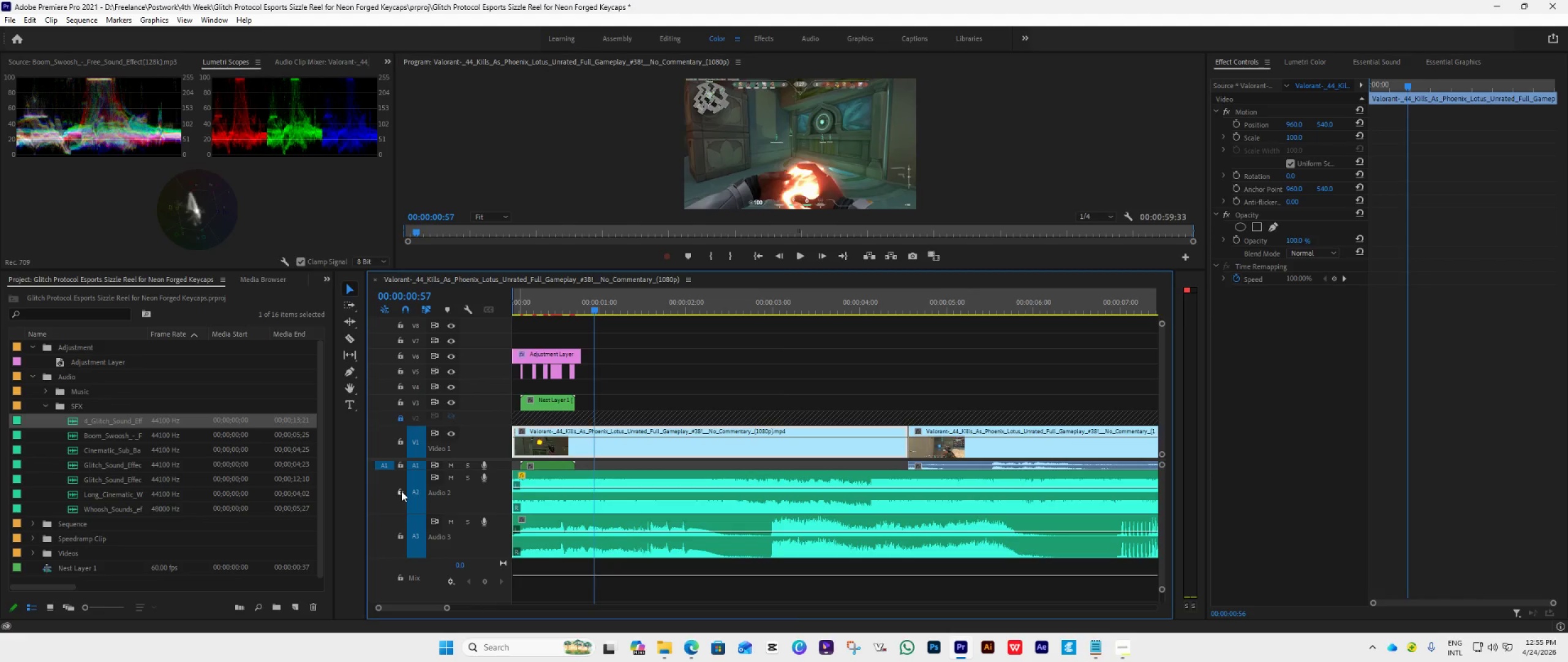 
left_click([401, 491])
 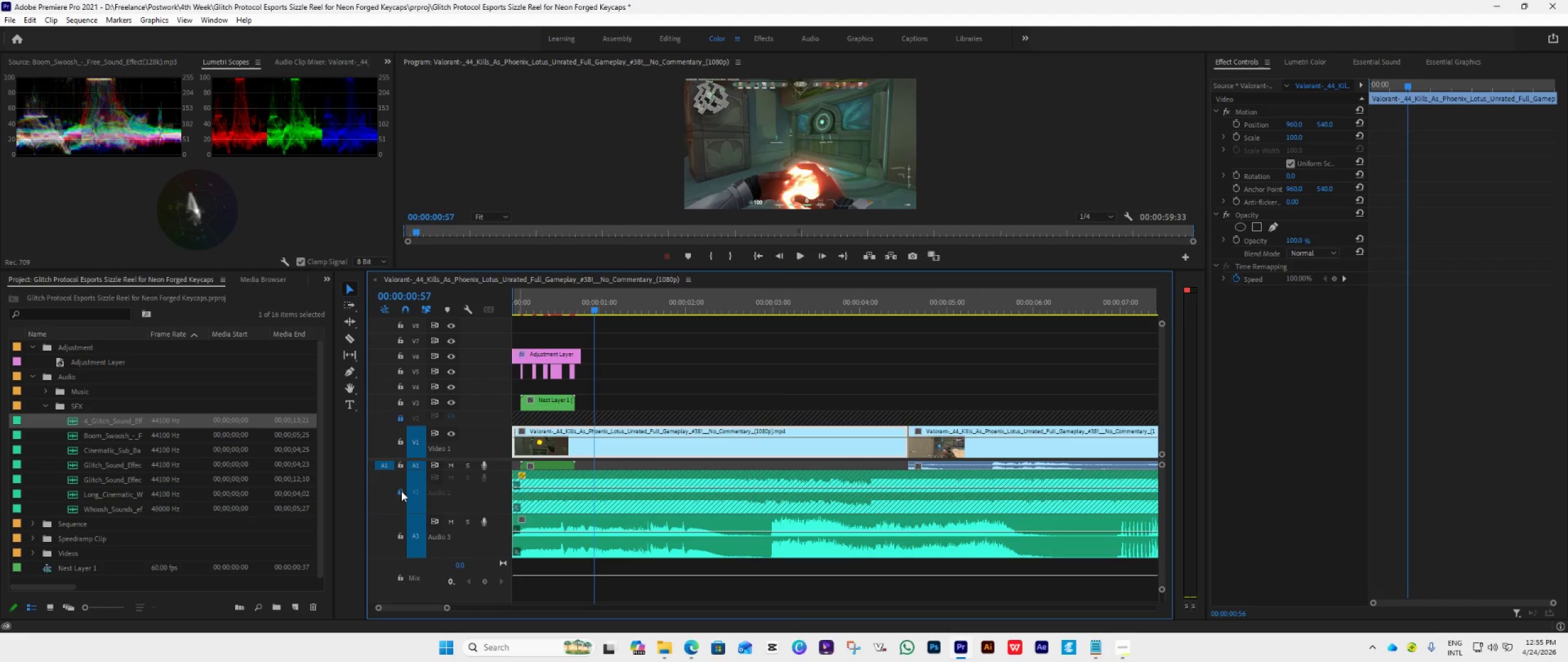 
left_click([401, 491])
 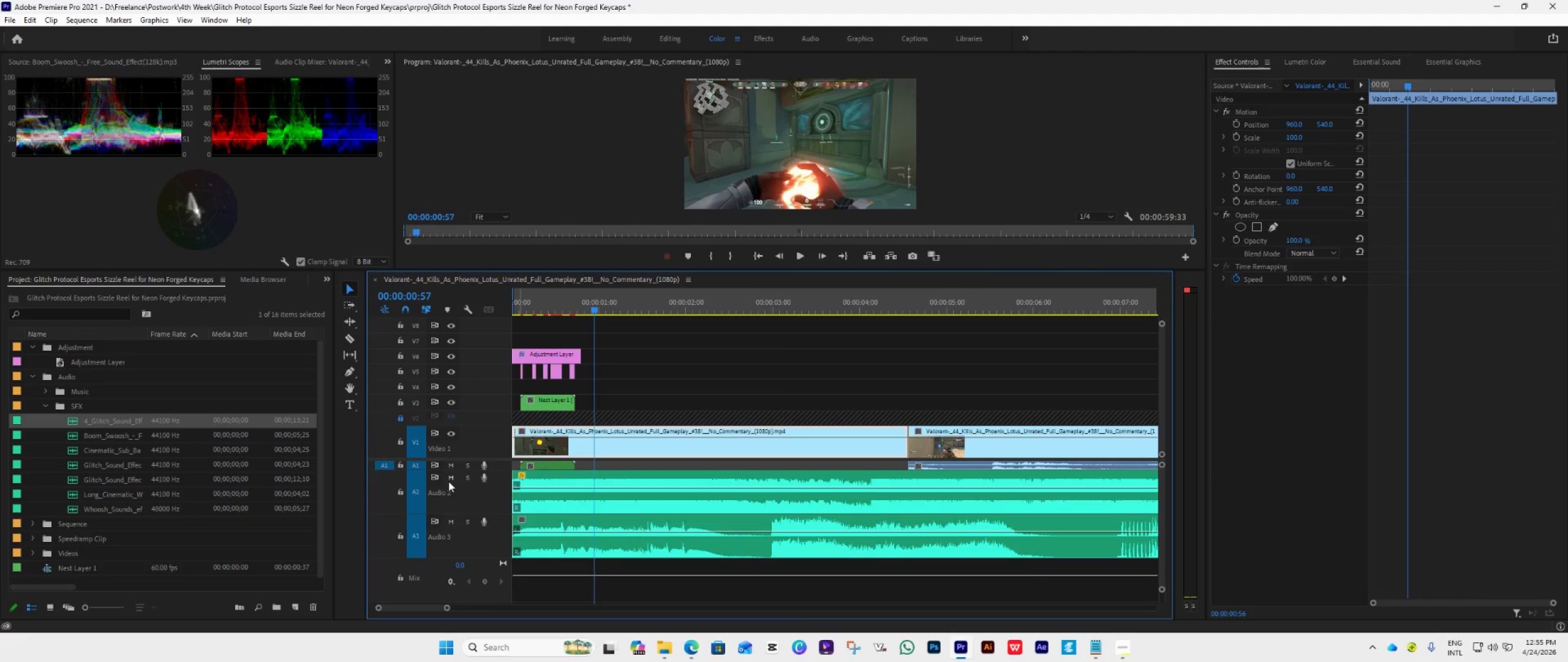 
left_click([451, 479])
 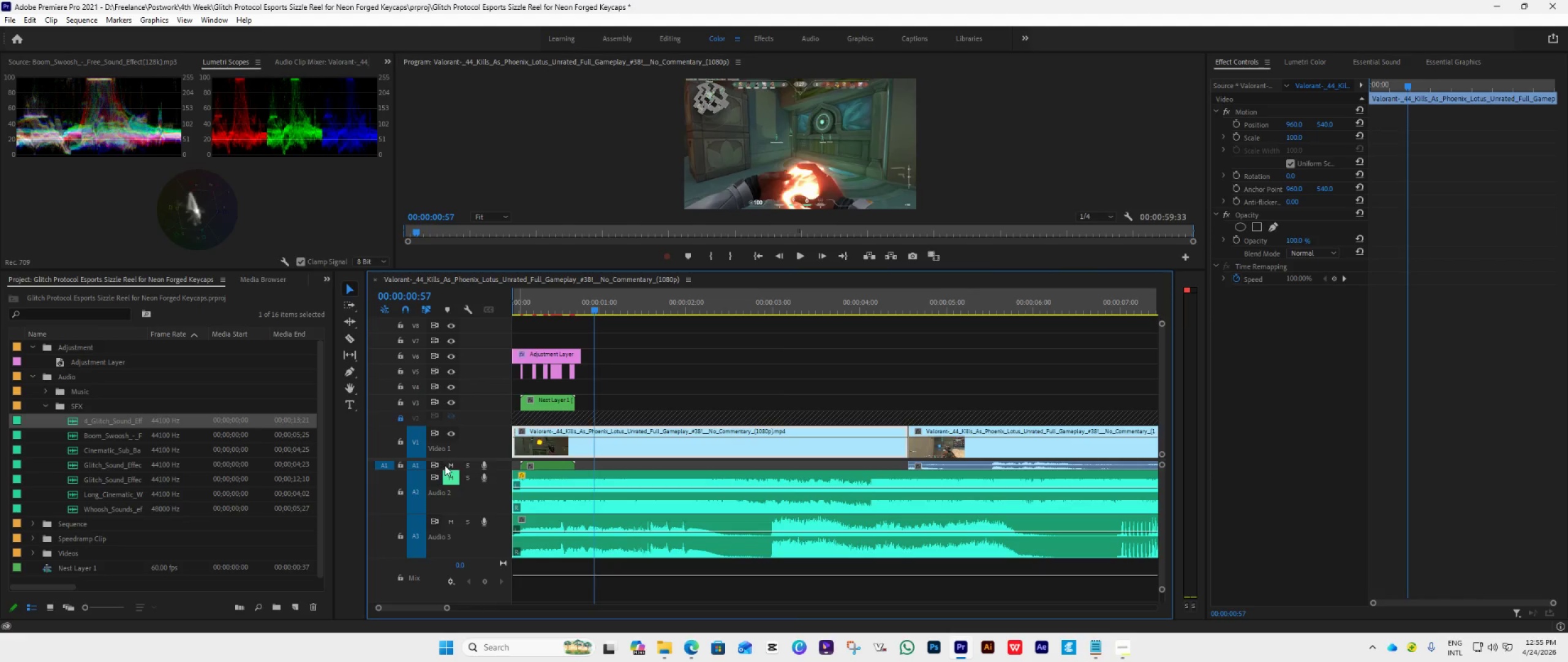 
left_click([448, 465])
 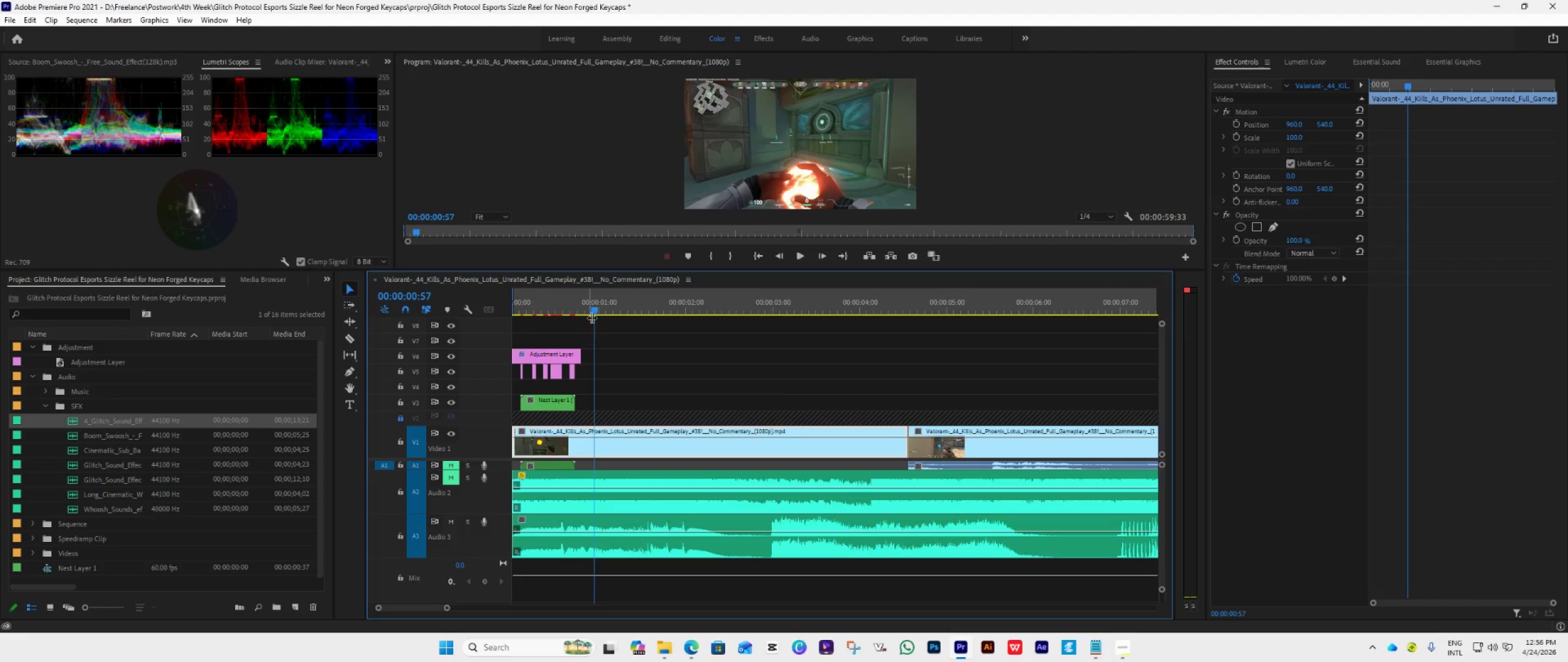 
left_click_drag(start_coordinate=[597, 309], to_coordinate=[511, 363])
 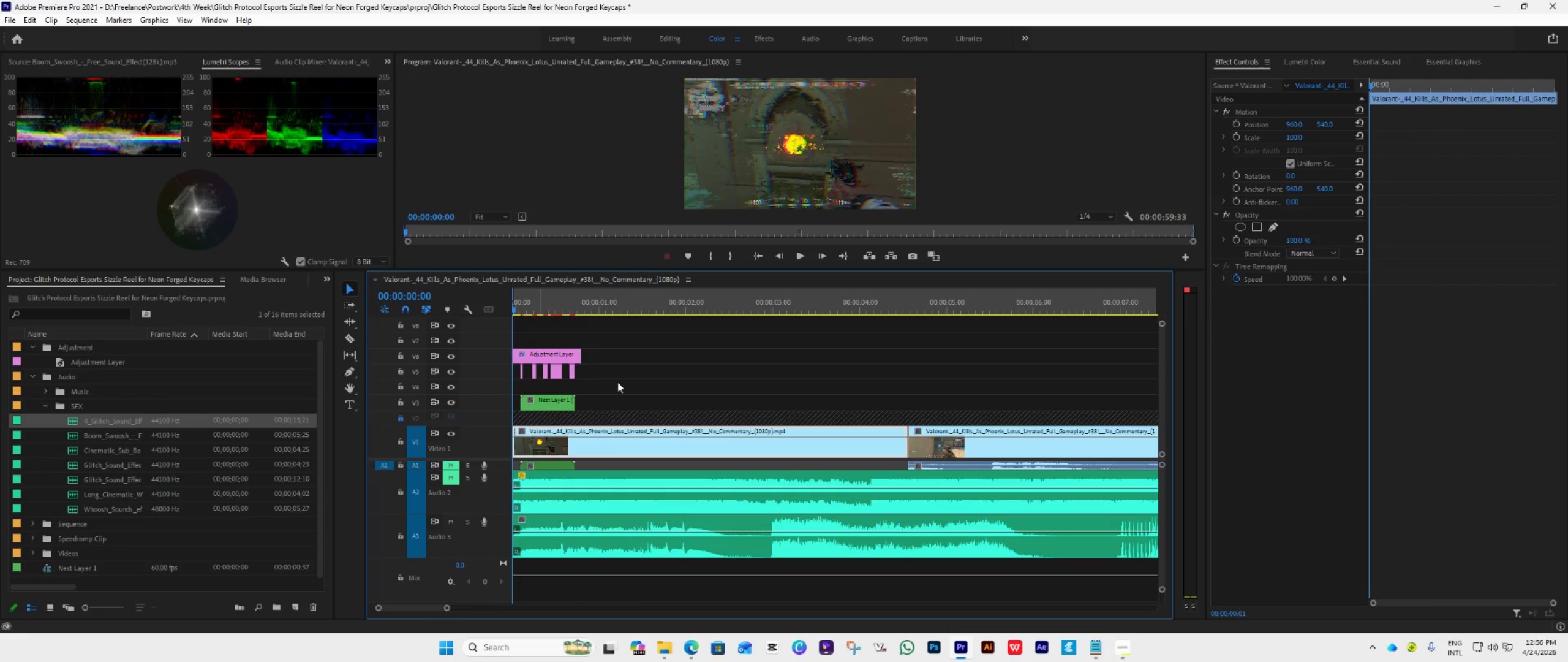 
key(Space)
 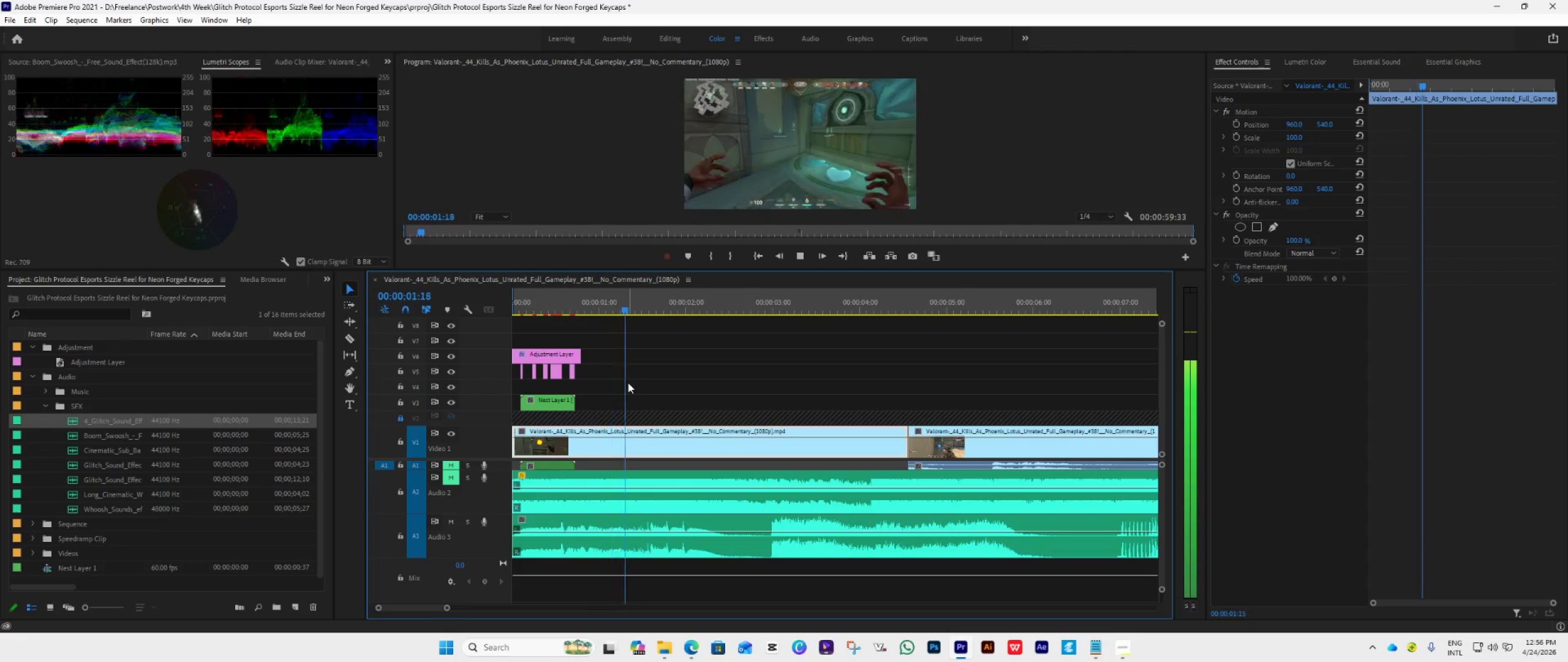 
key(Space)
 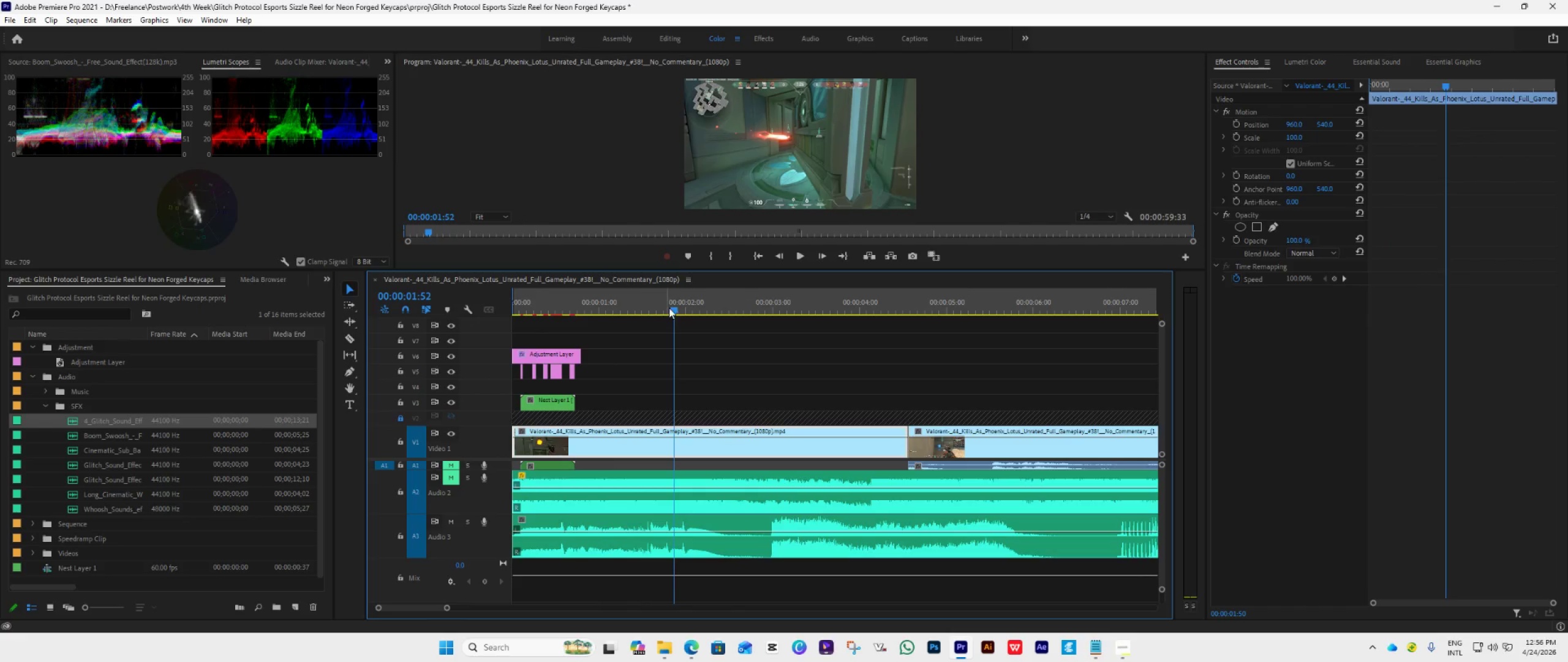 
left_click_drag(start_coordinate=[671, 310], to_coordinate=[643, 351])
 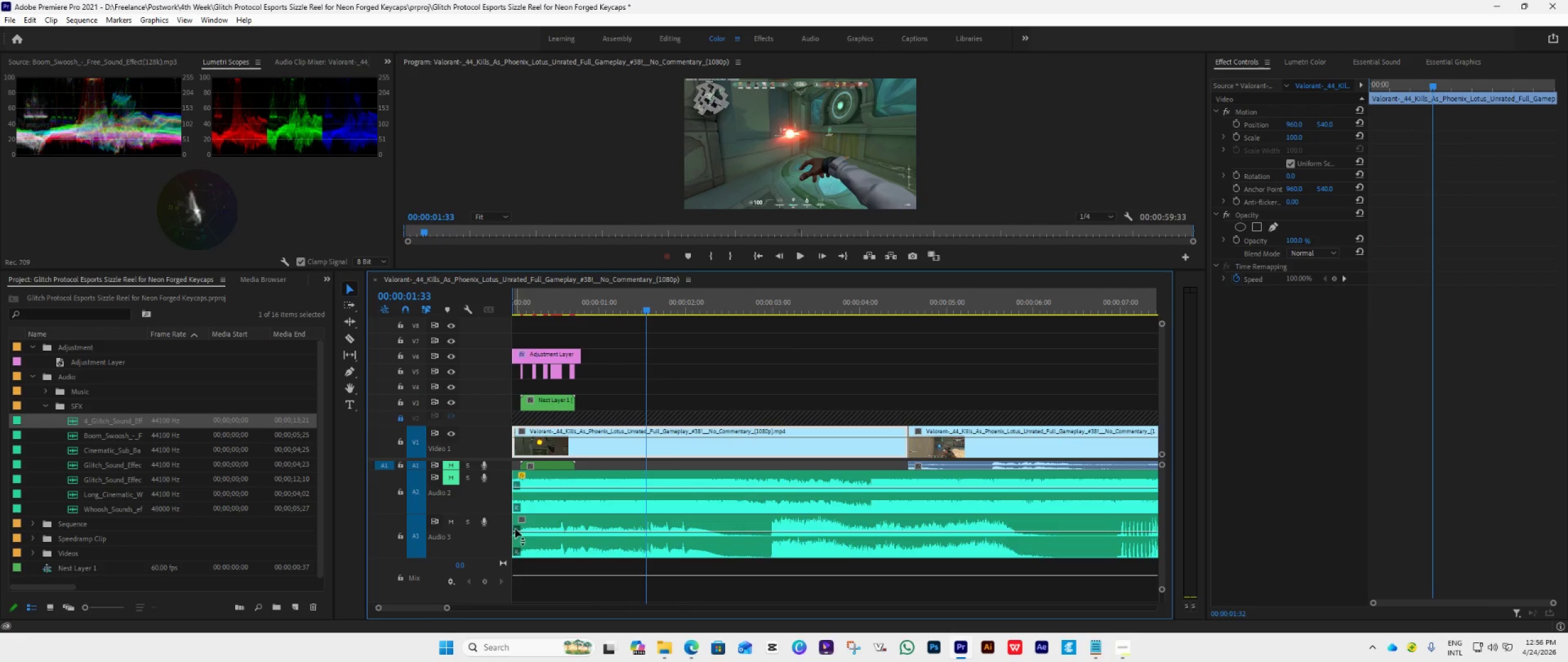 
left_click_drag(start_coordinate=[513, 525], to_coordinate=[643, 535])
 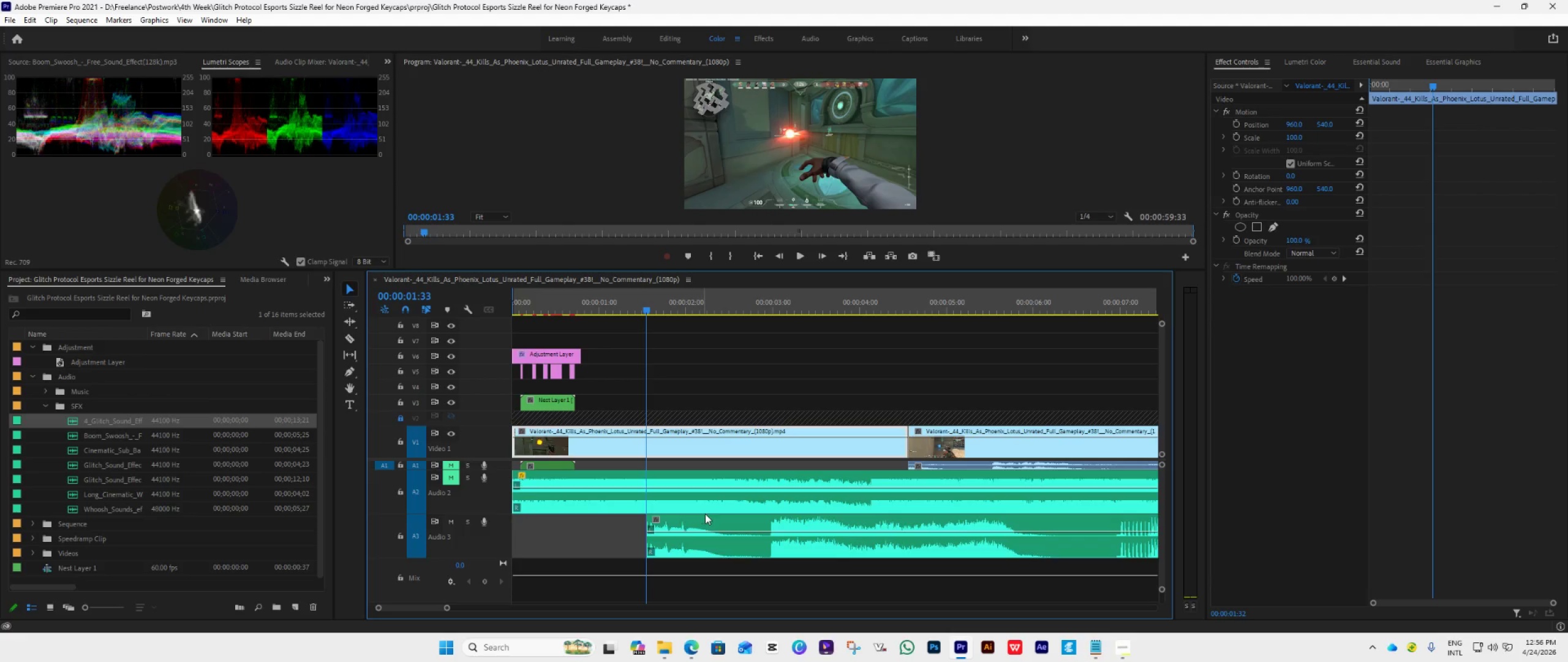 
left_click_drag(start_coordinate=[711, 519], to_coordinate=[528, 532])
 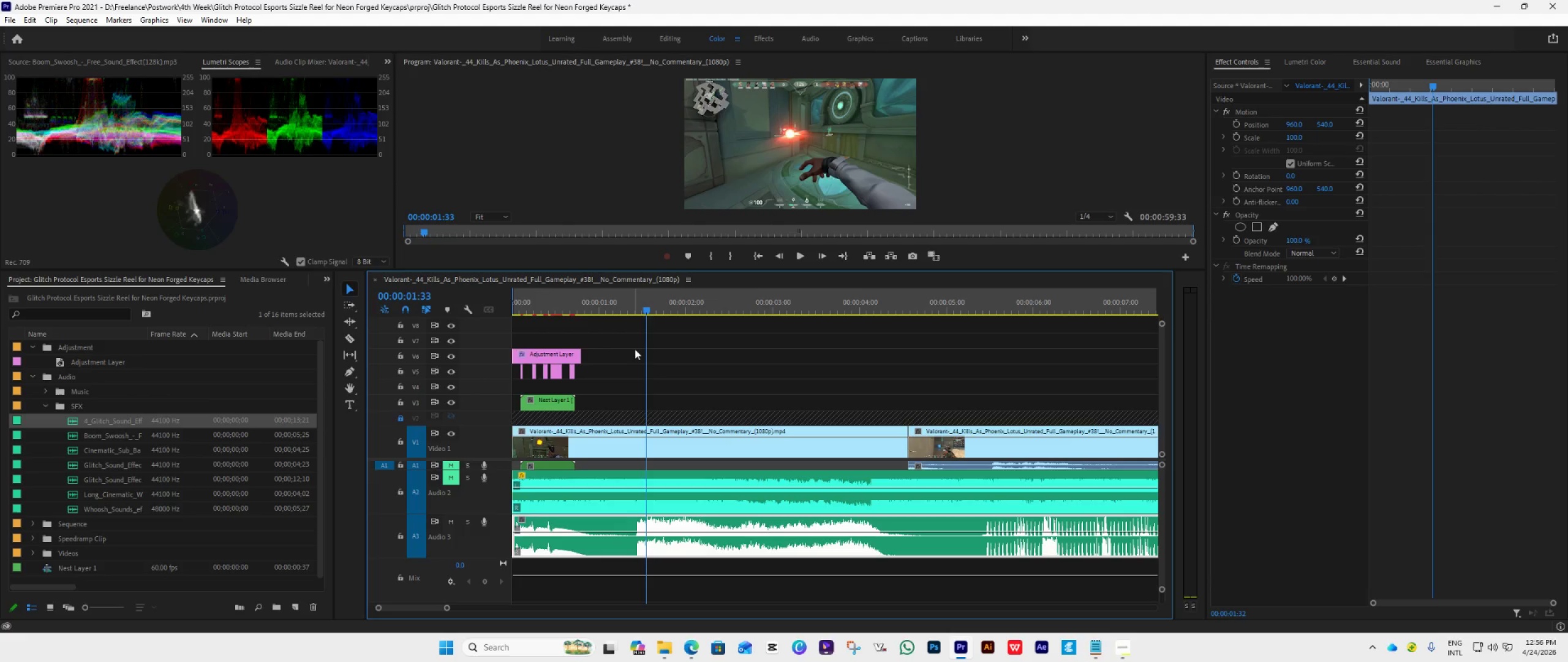 
left_click_drag(start_coordinate=[646, 313], to_coordinate=[579, 389])
 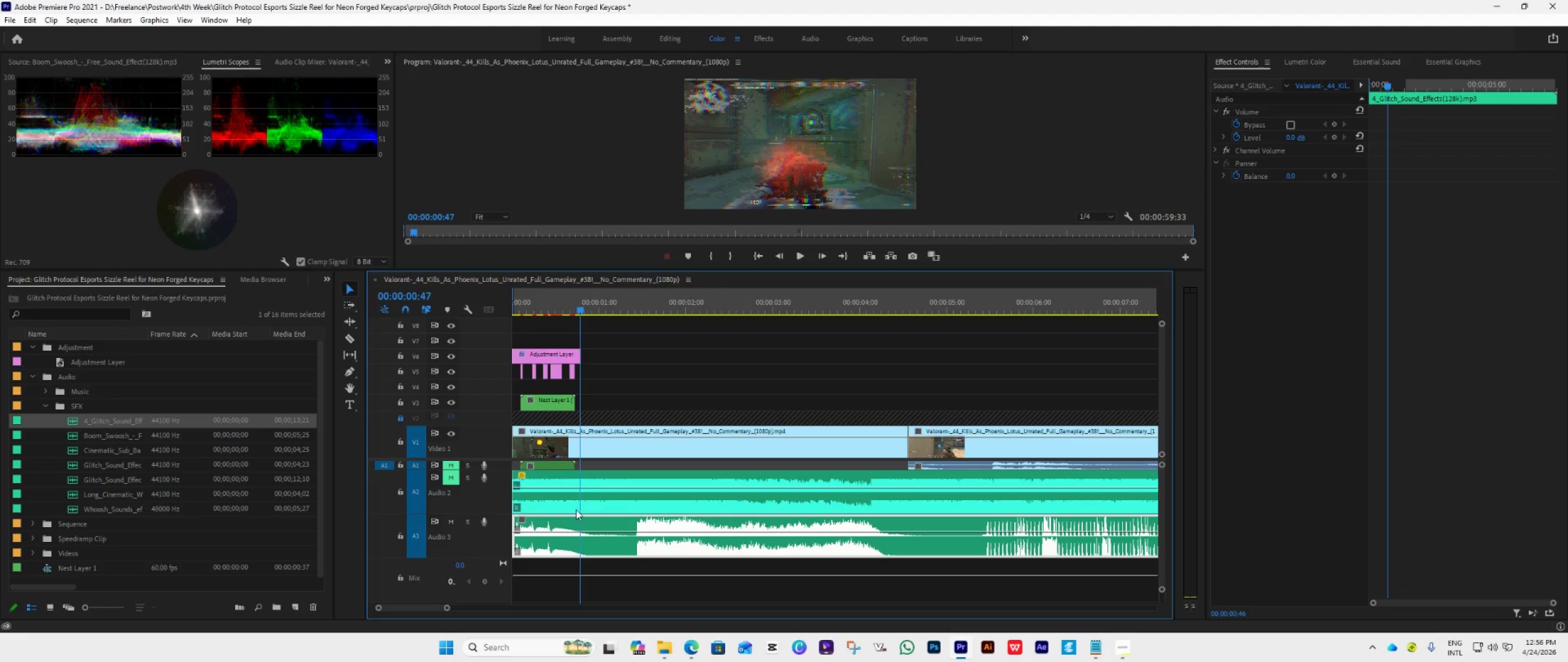 
key(C)
 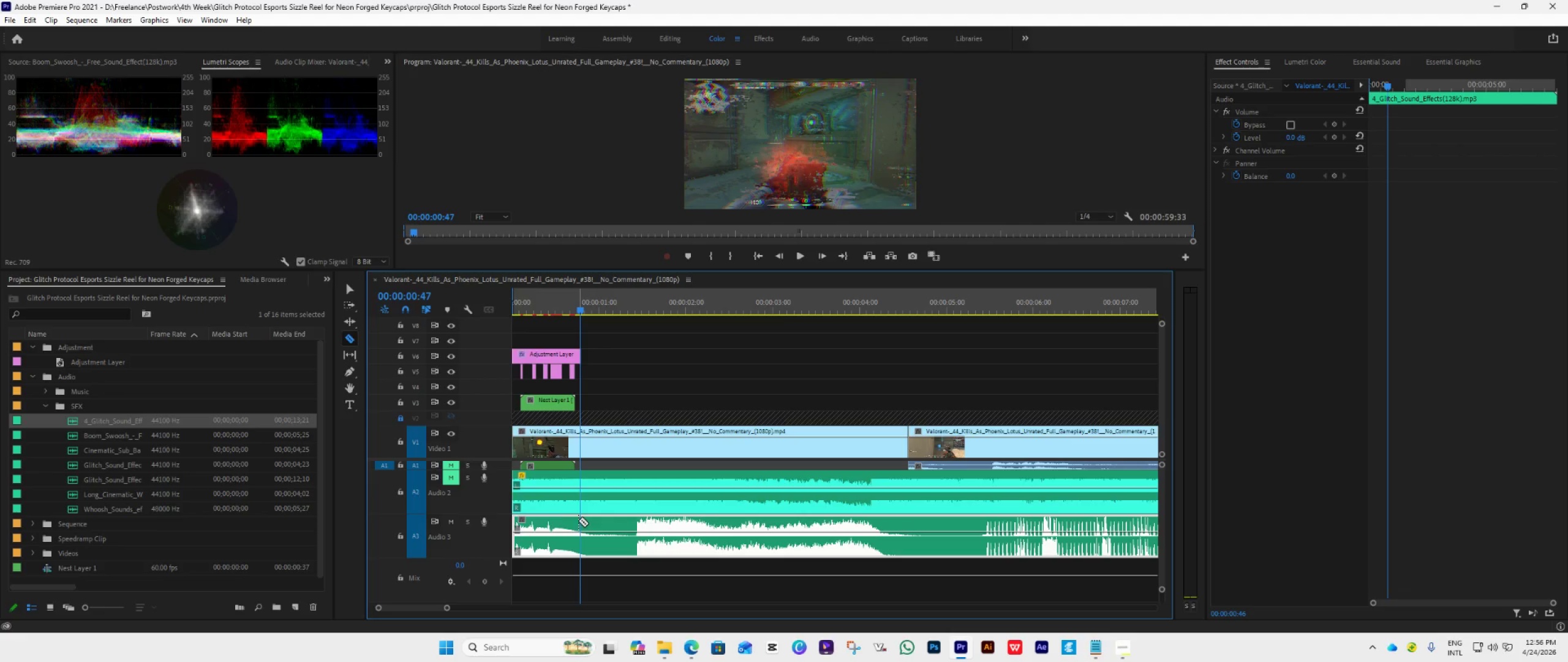 
left_click([582, 525])
 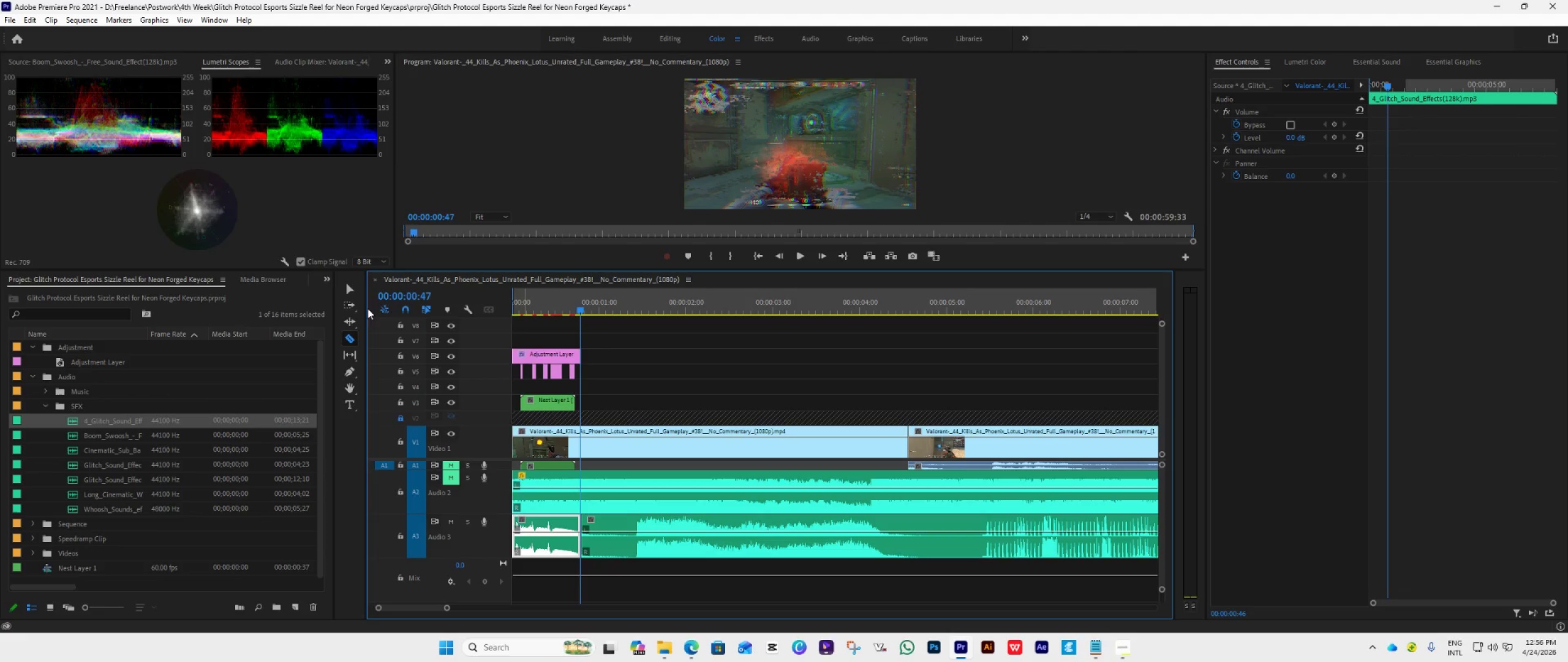 
left_click([355, 291])
 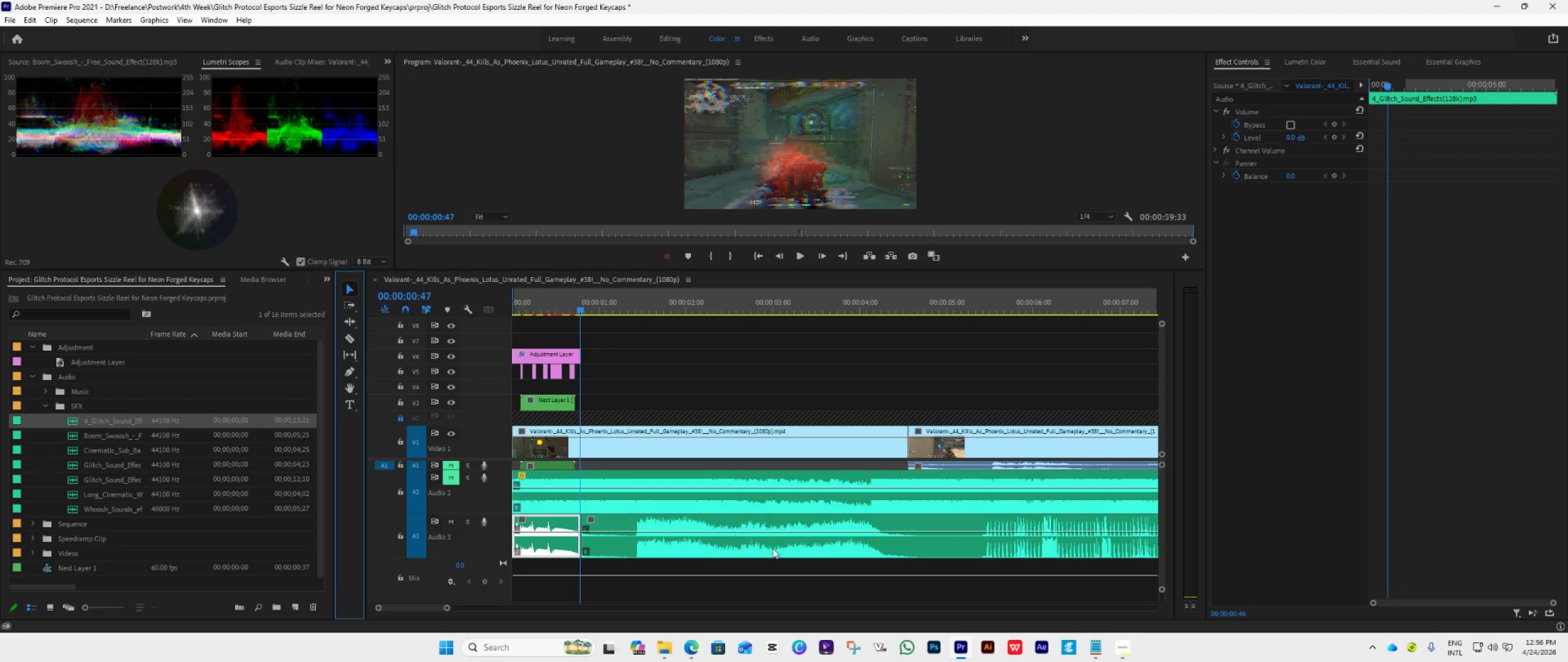 
left_click([785, 541])
 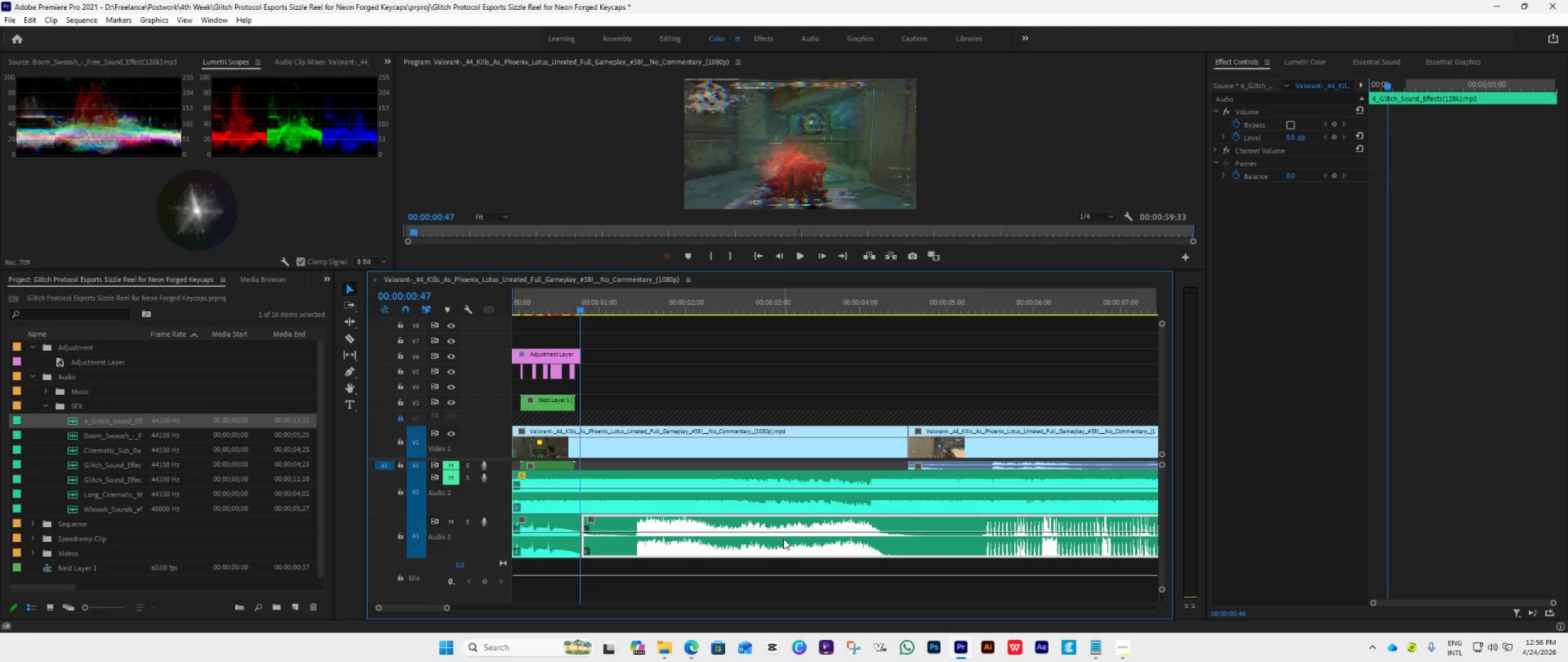 
key(Delete)
 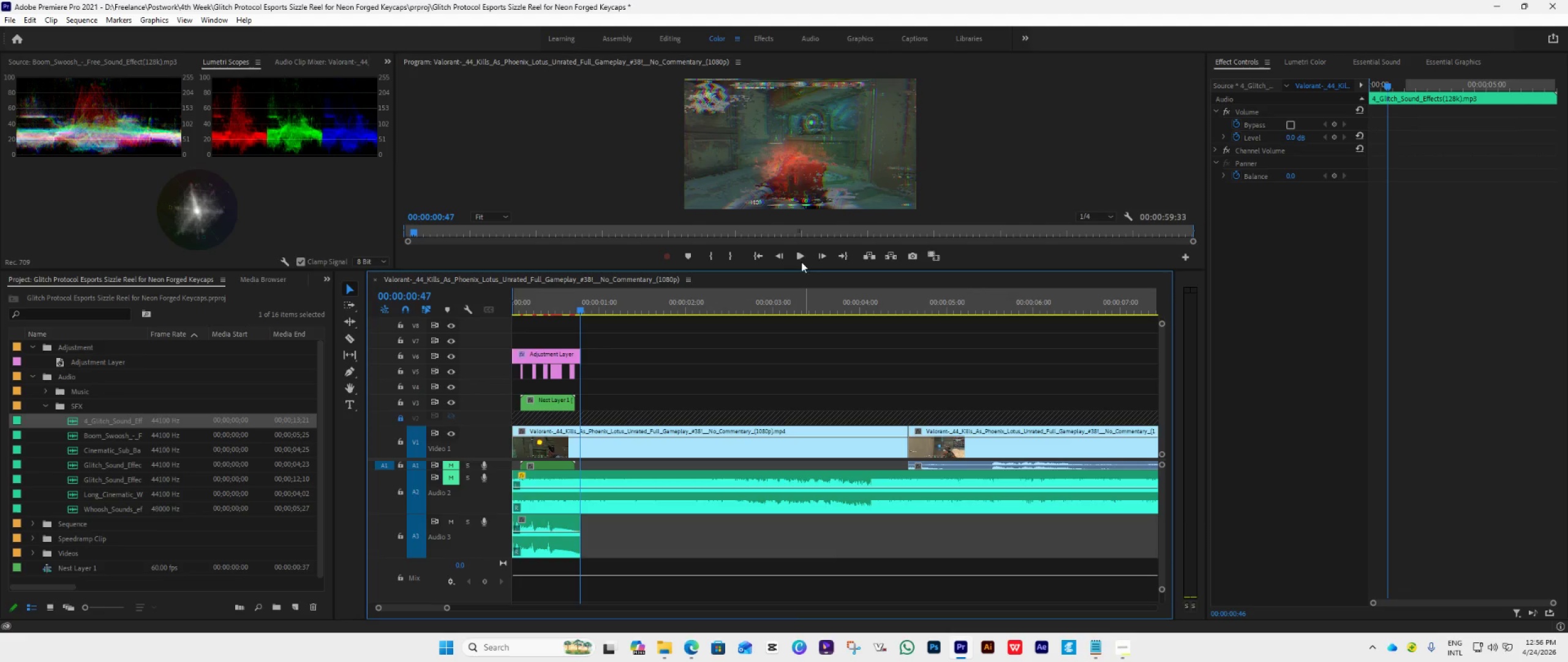 
left_click([757, 259])
 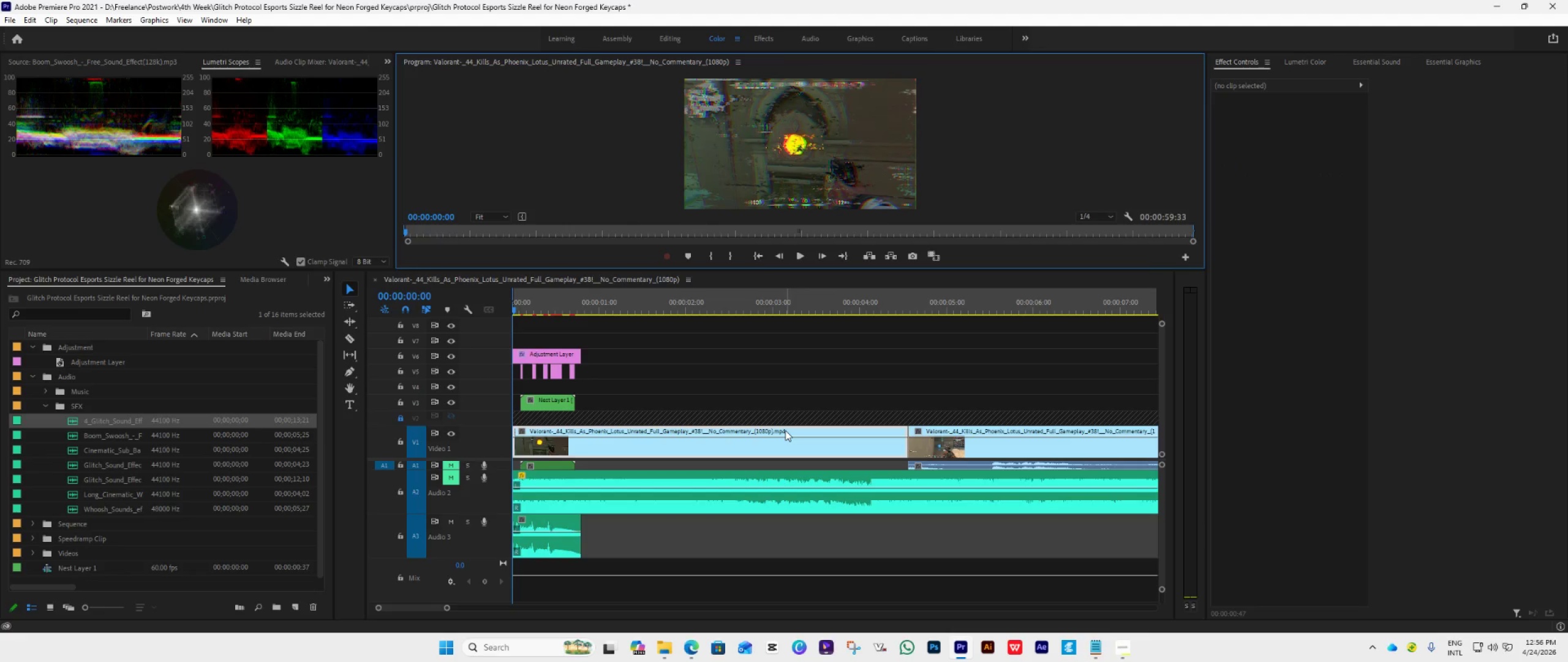 
key(Space)
 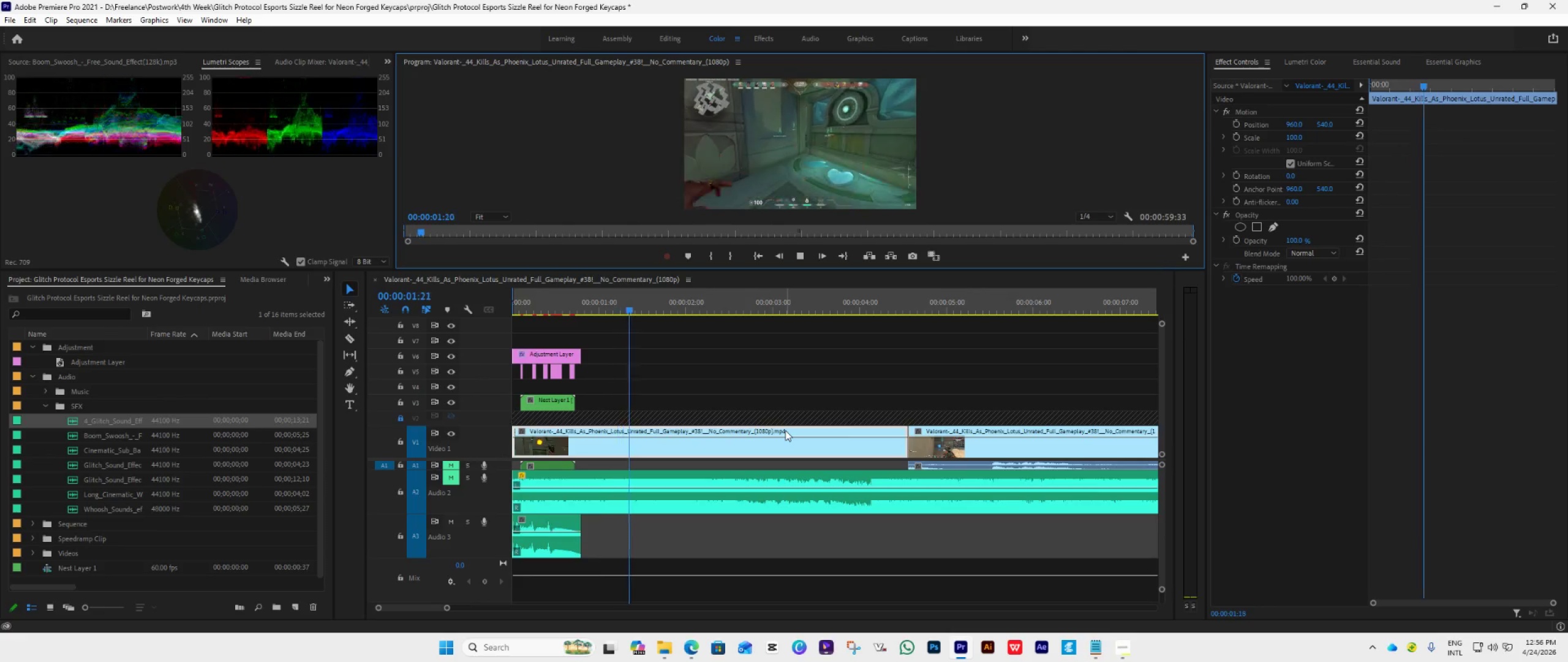 
key(Space)
 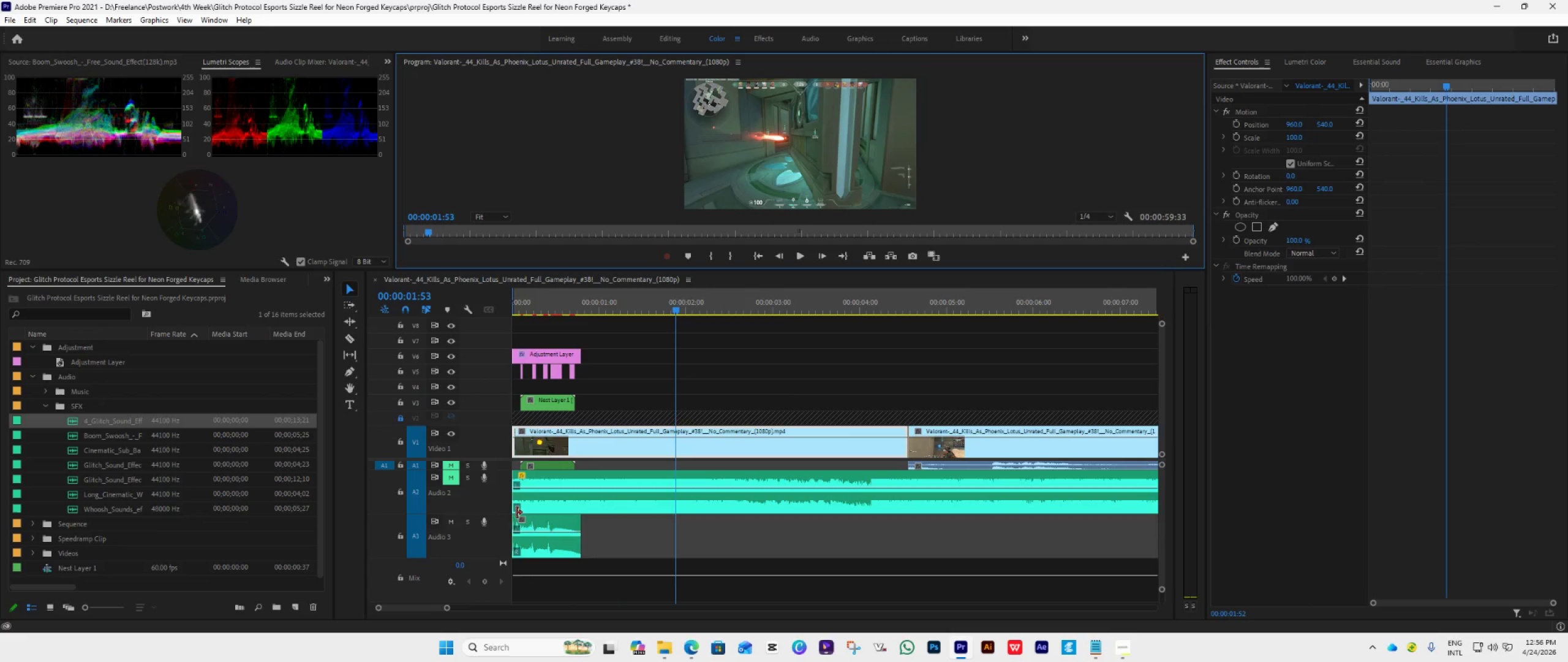 
left_click([562, 528])
 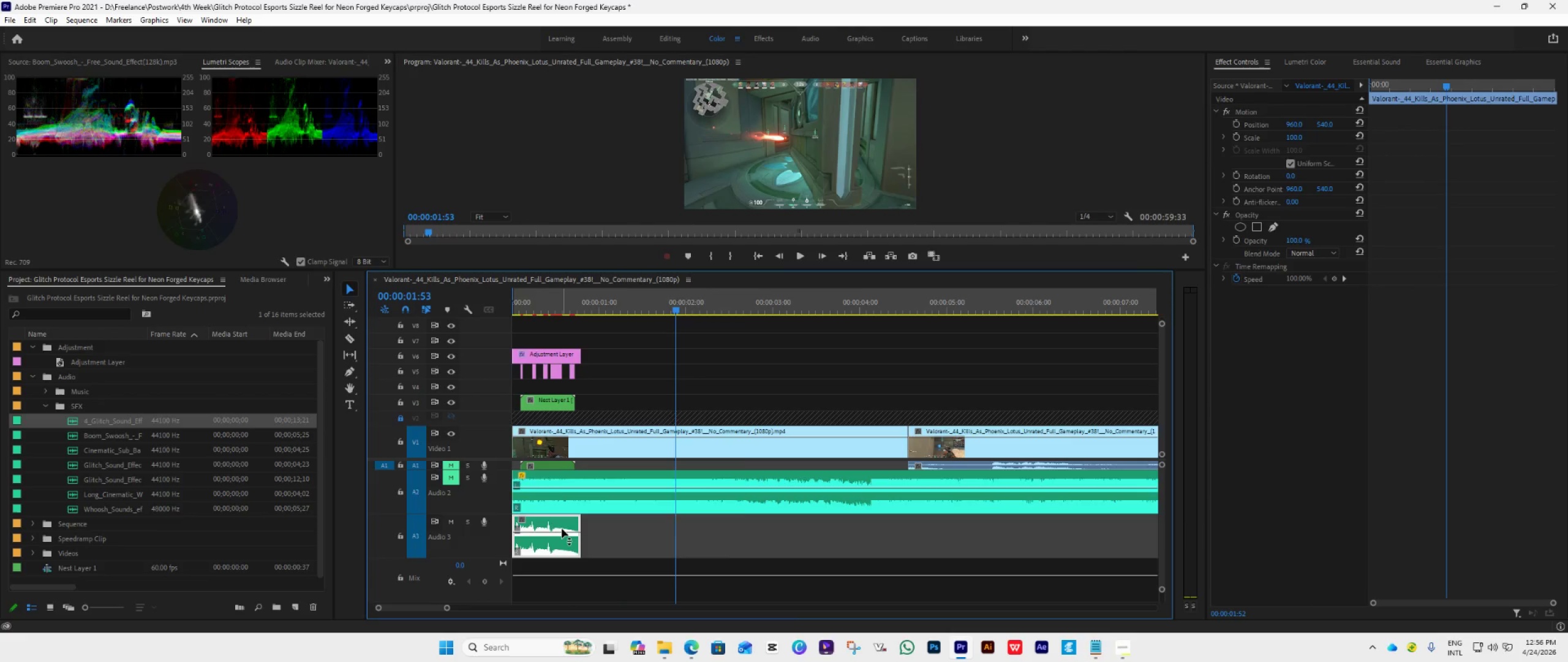 
right_click([562, 528])
 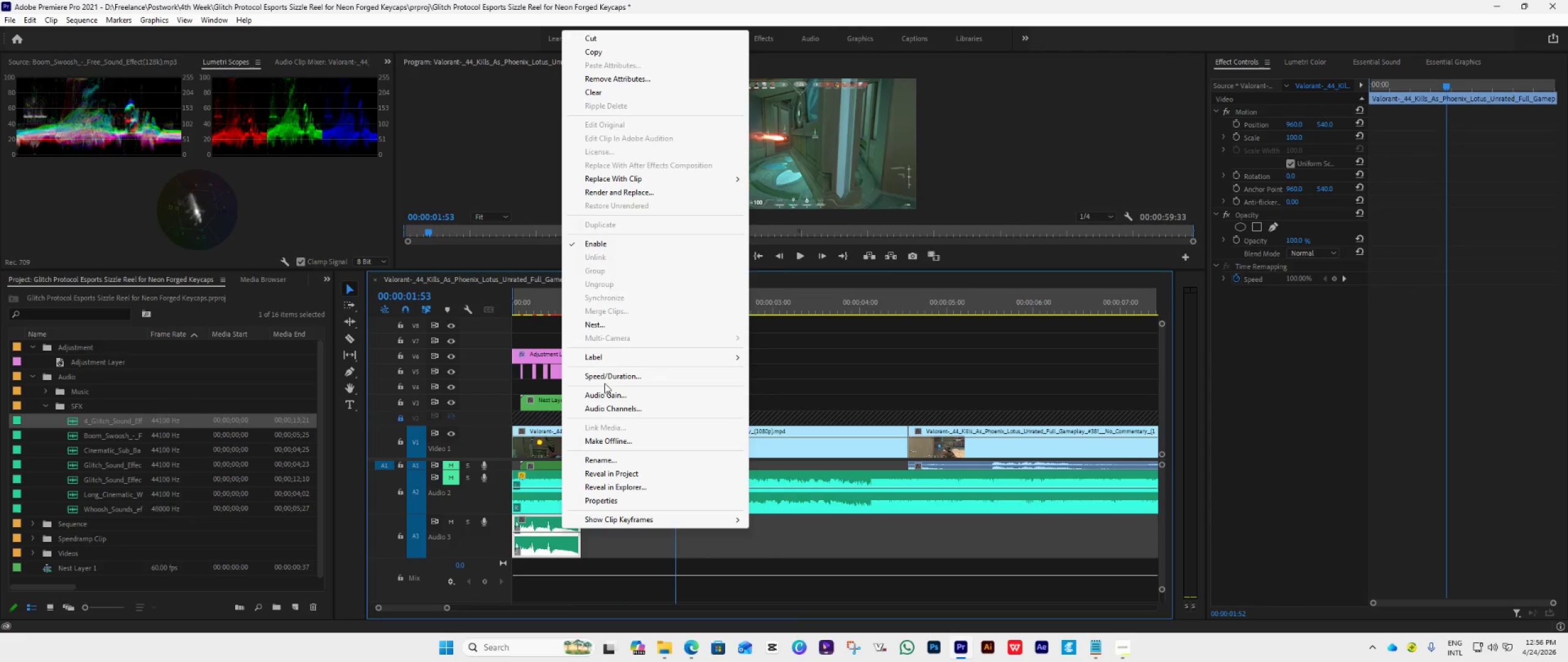 
left_click([608, 392])
 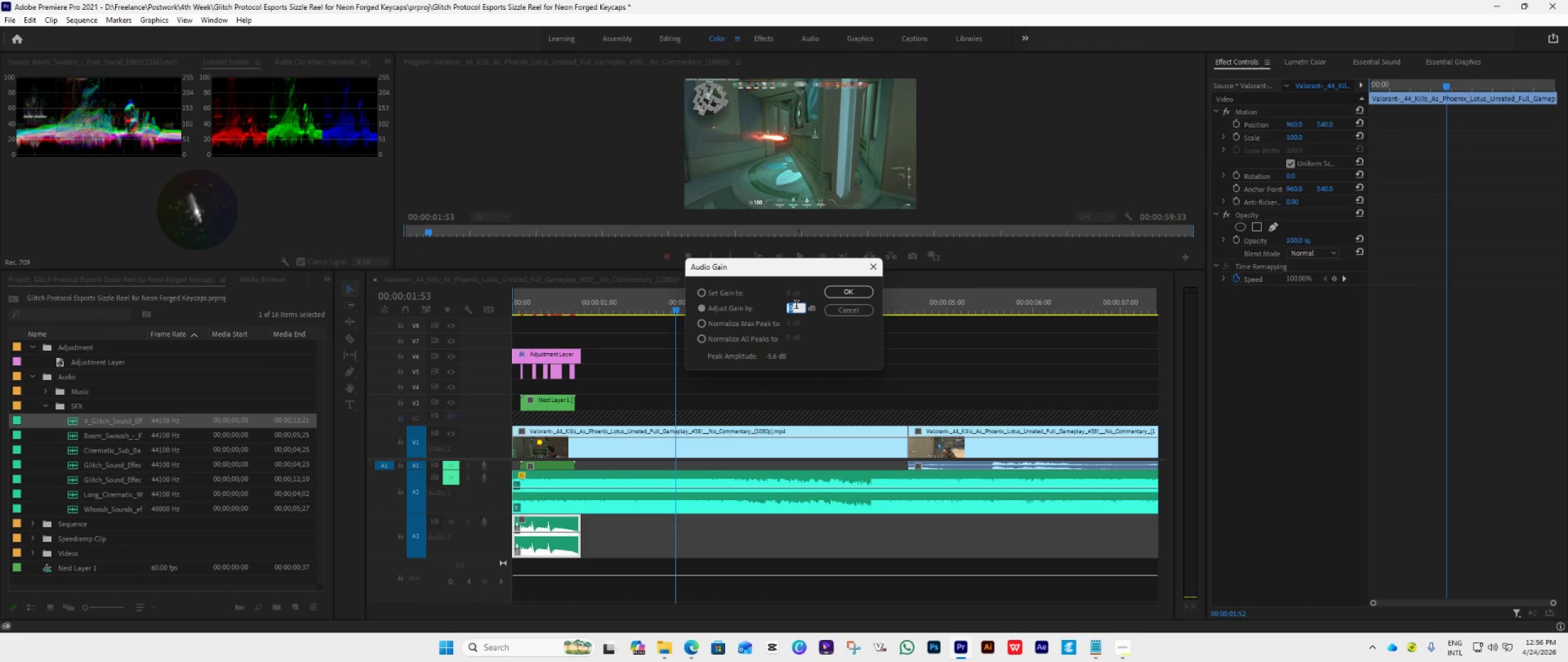 
type(10)
 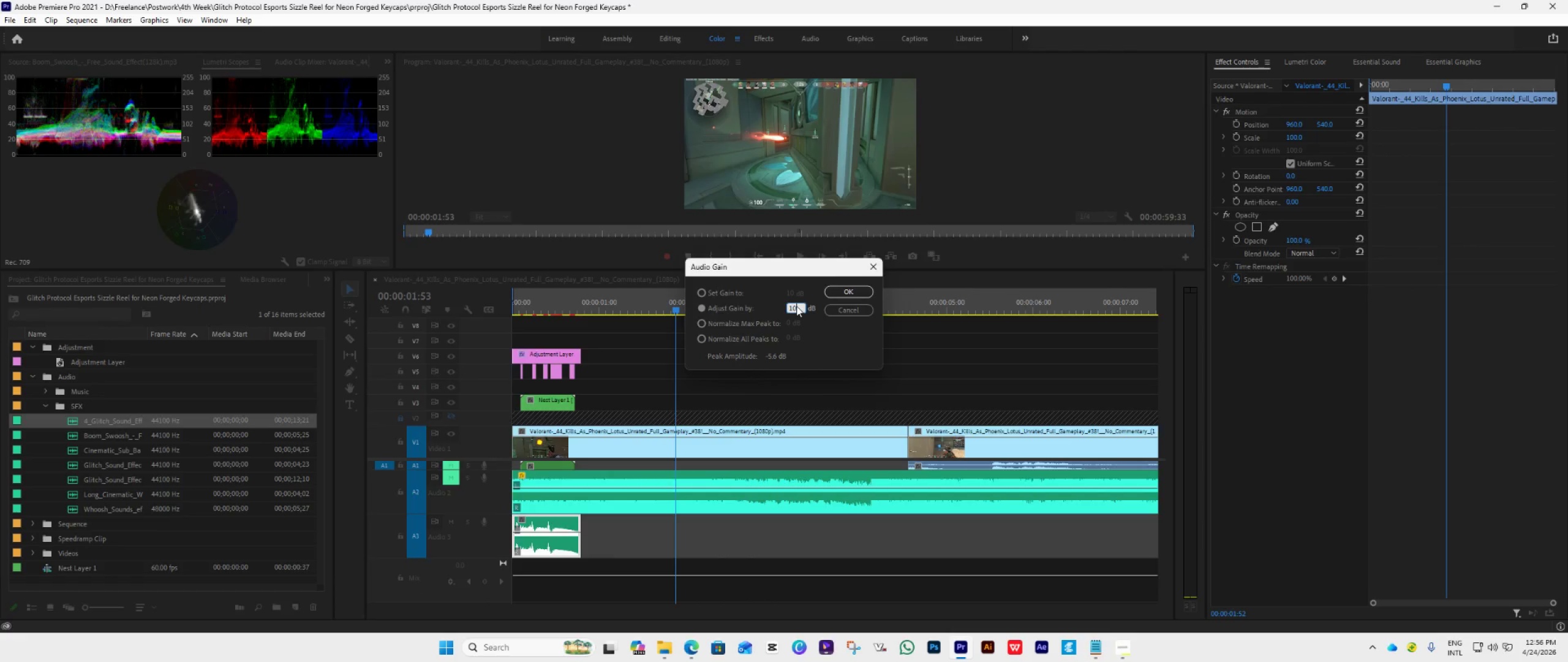 
key(Enter)
 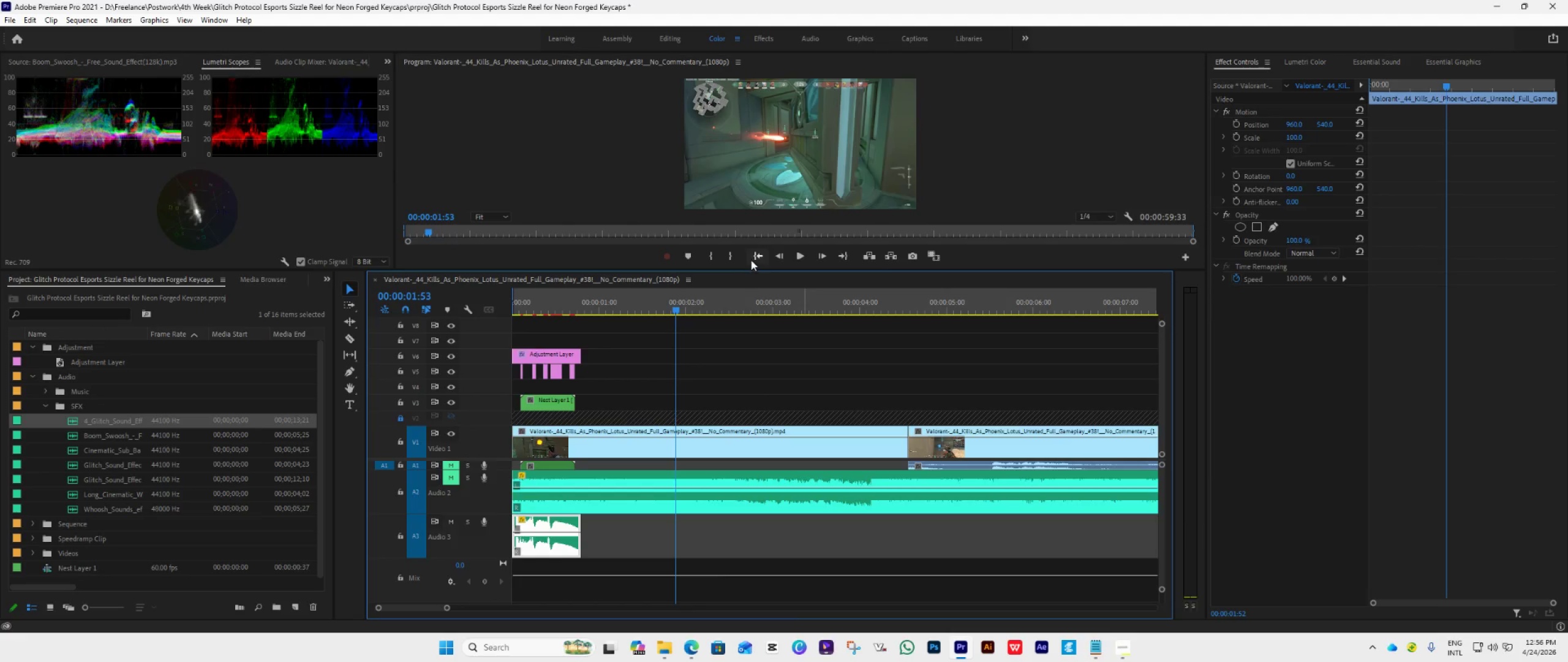 
left_click([752, 256])
 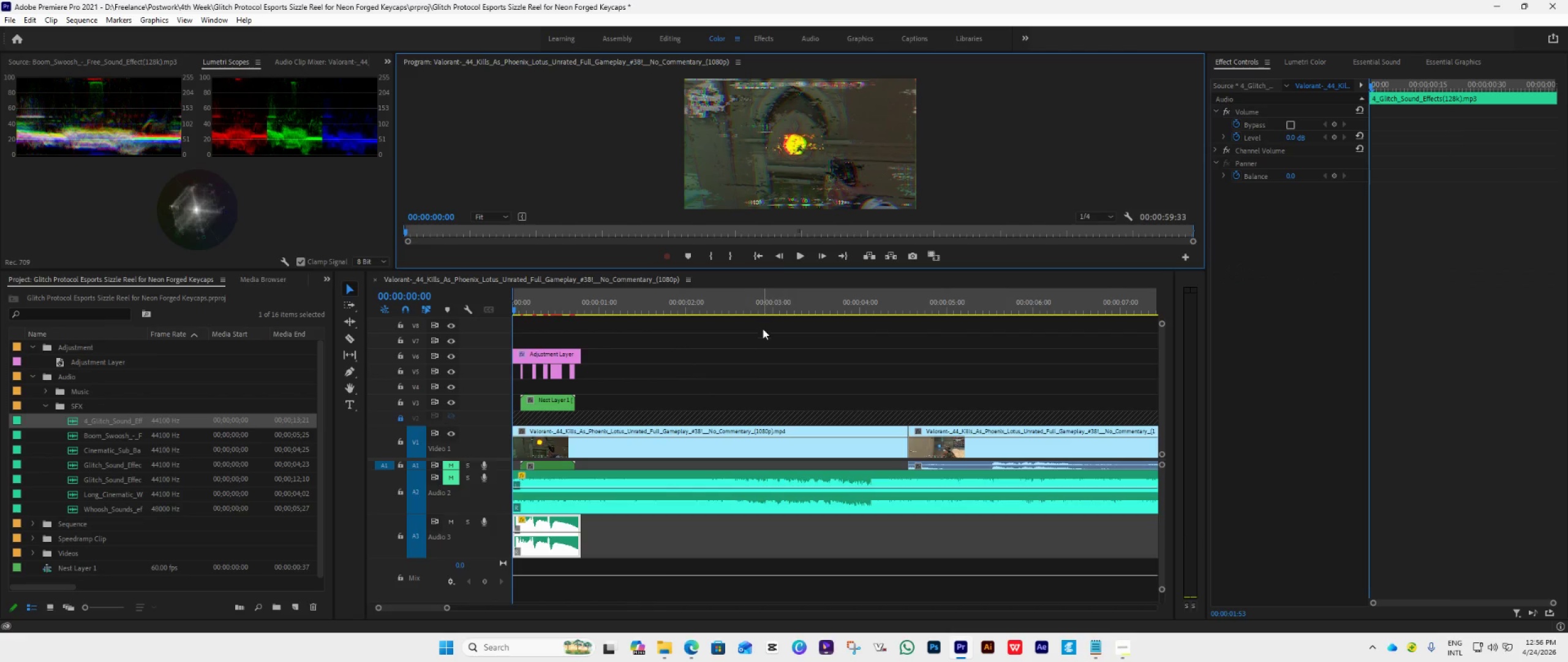 
key(Space)
 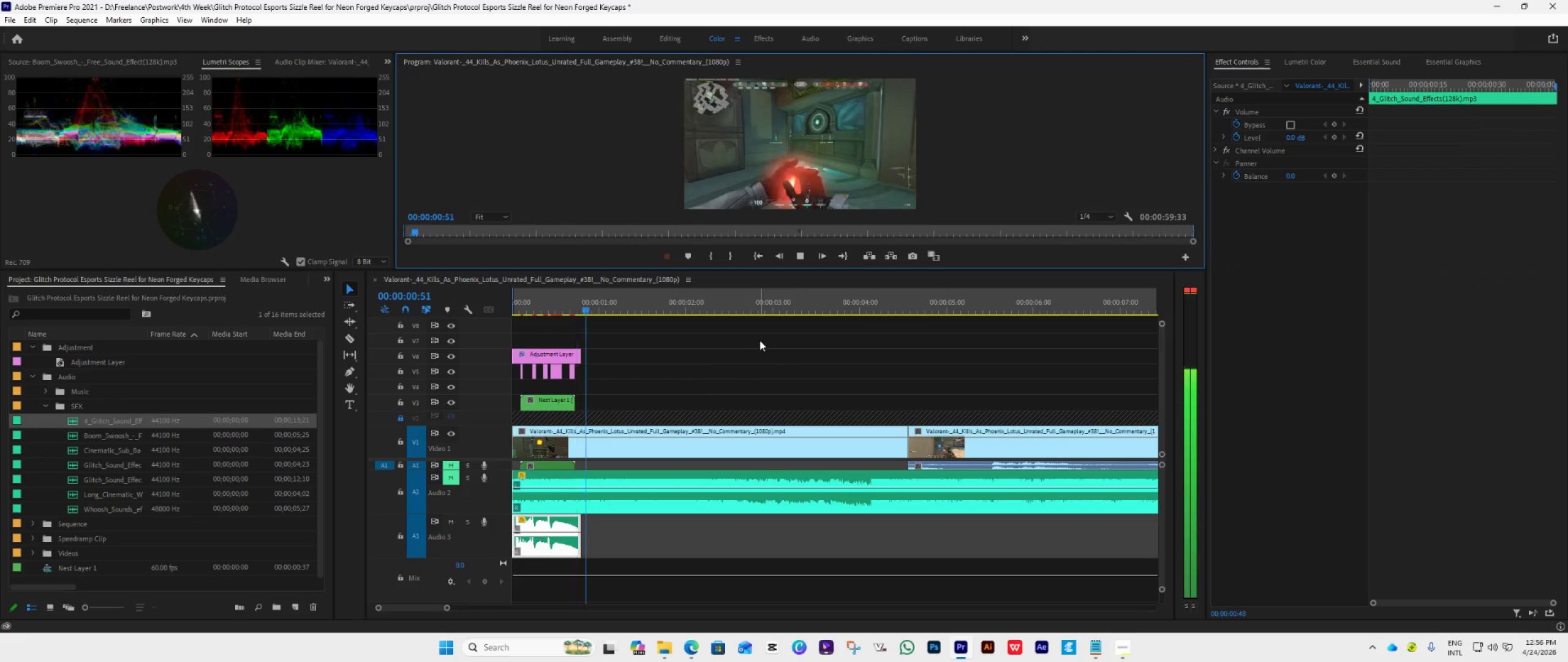 
key(Space)
 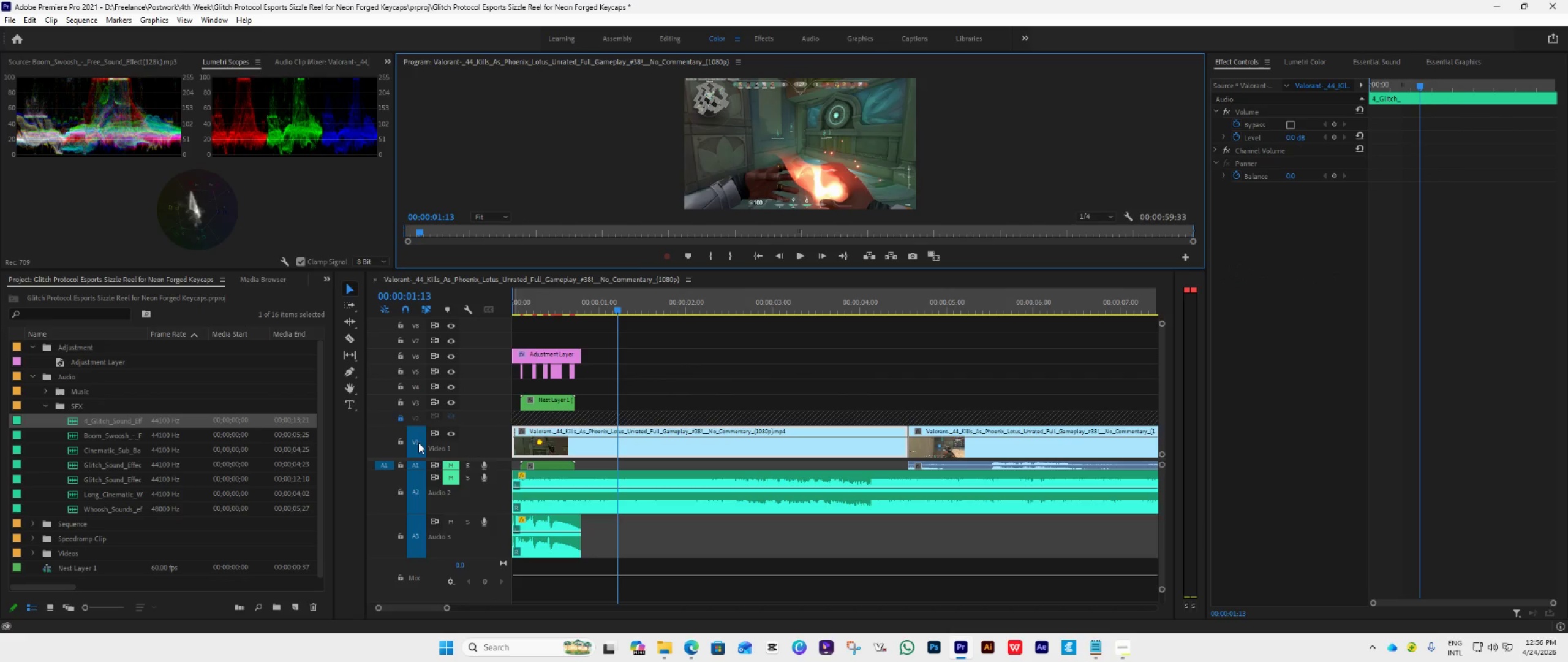 
left_click([447, 462])
 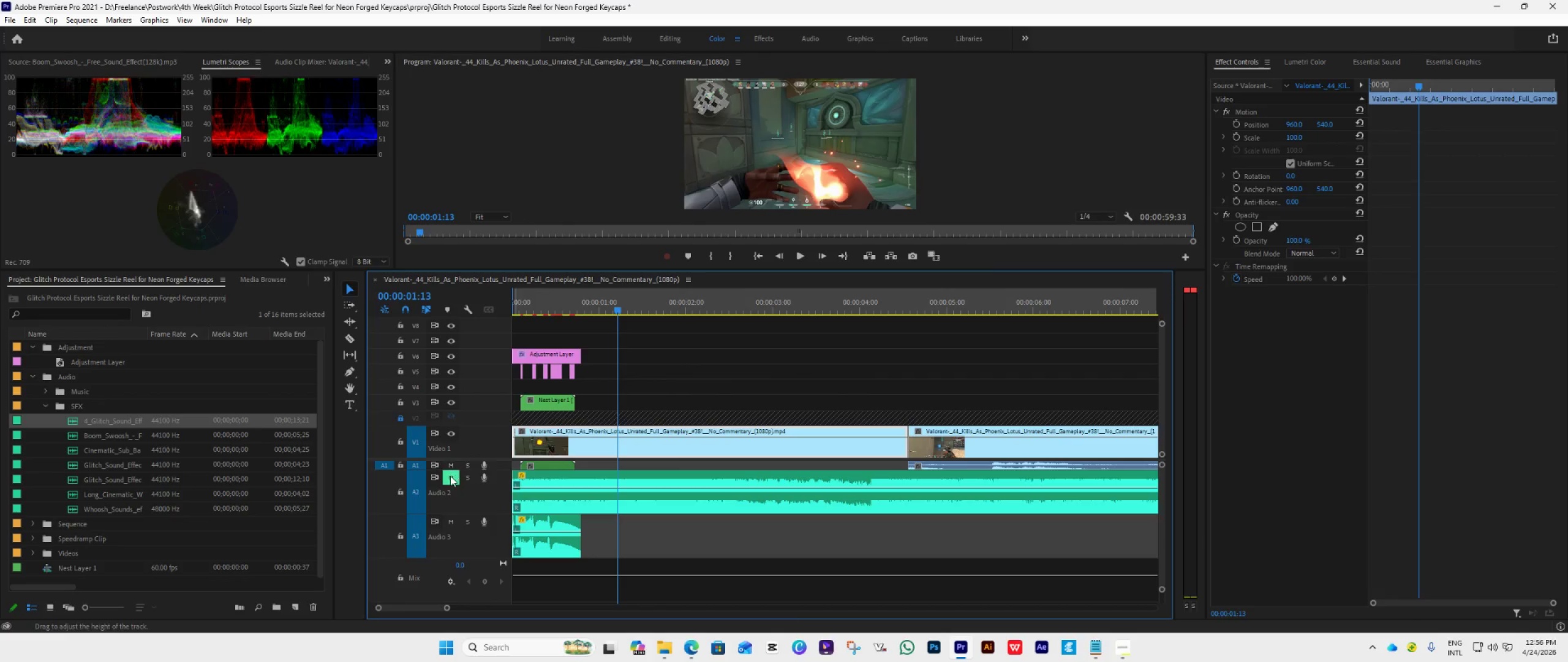 
left_click([450, 477])
 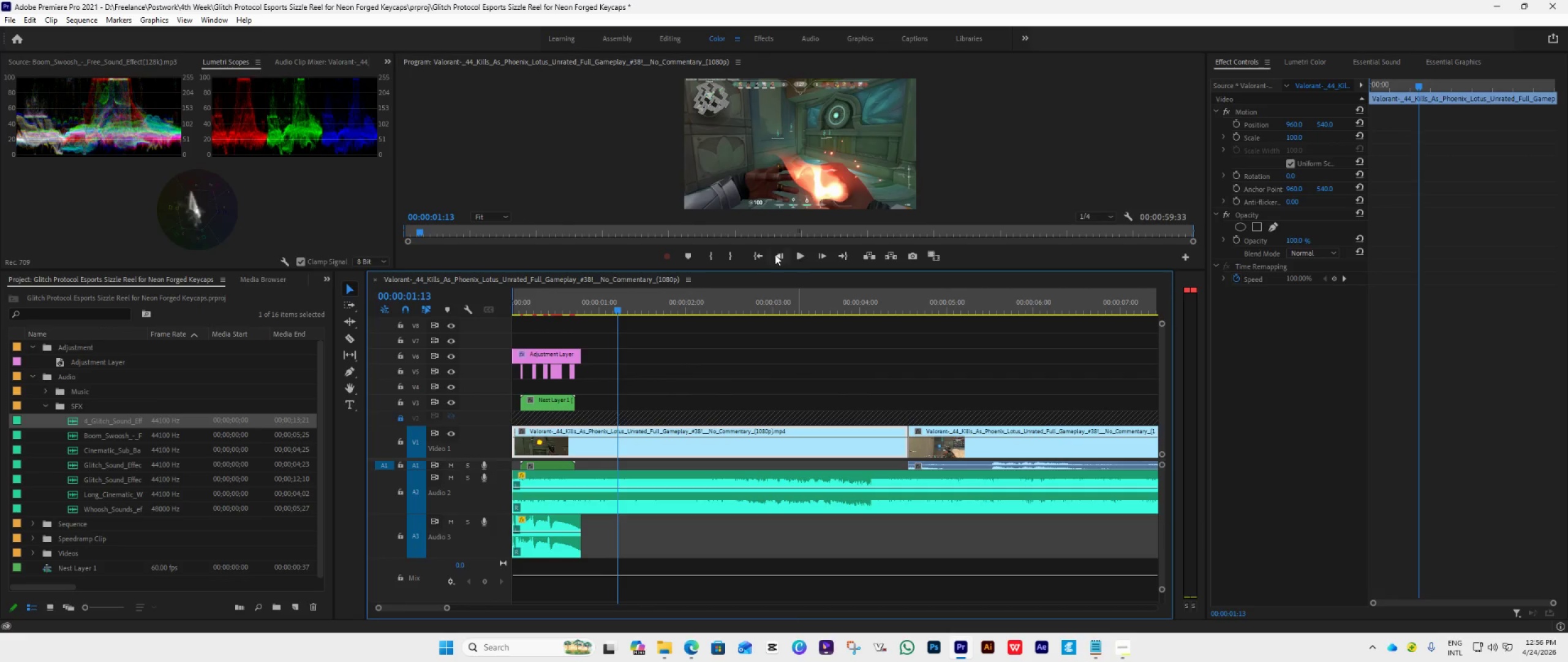 
left_click([753, 254])
 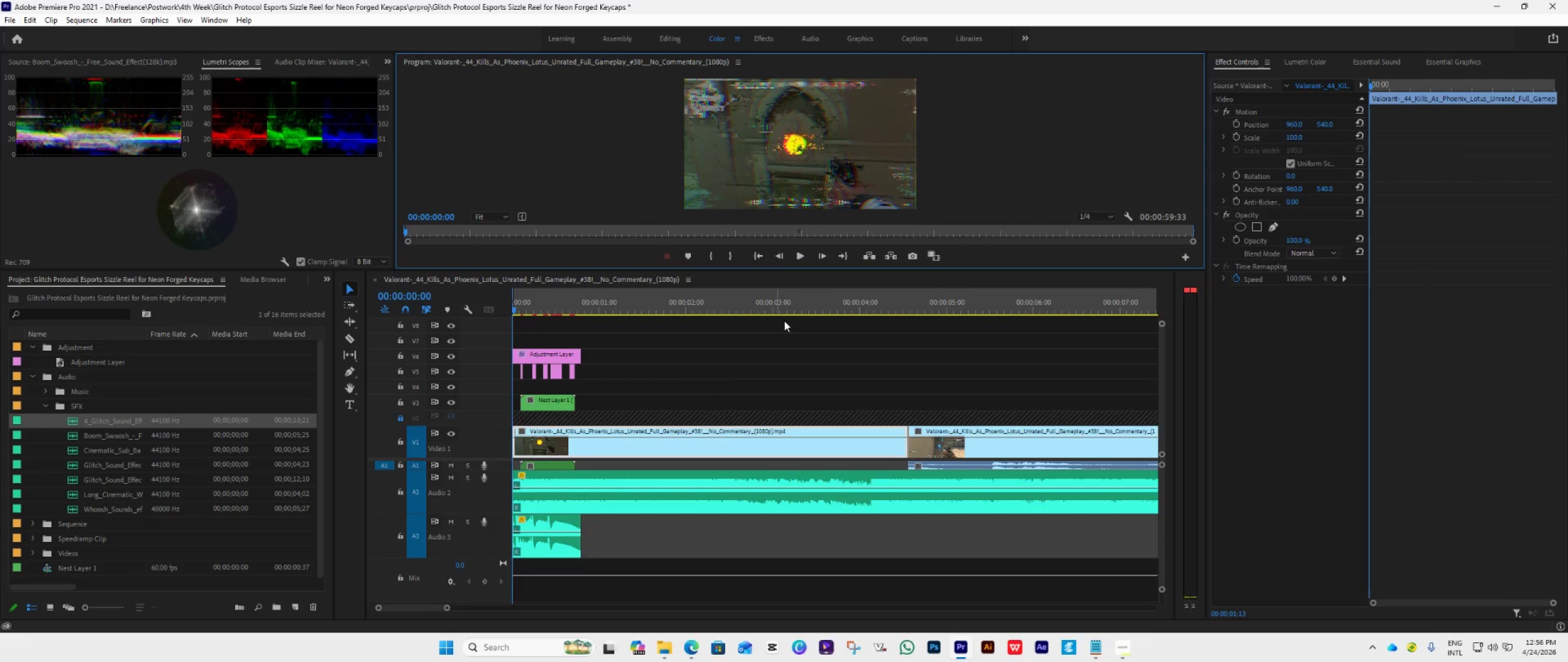 
key(Space)
 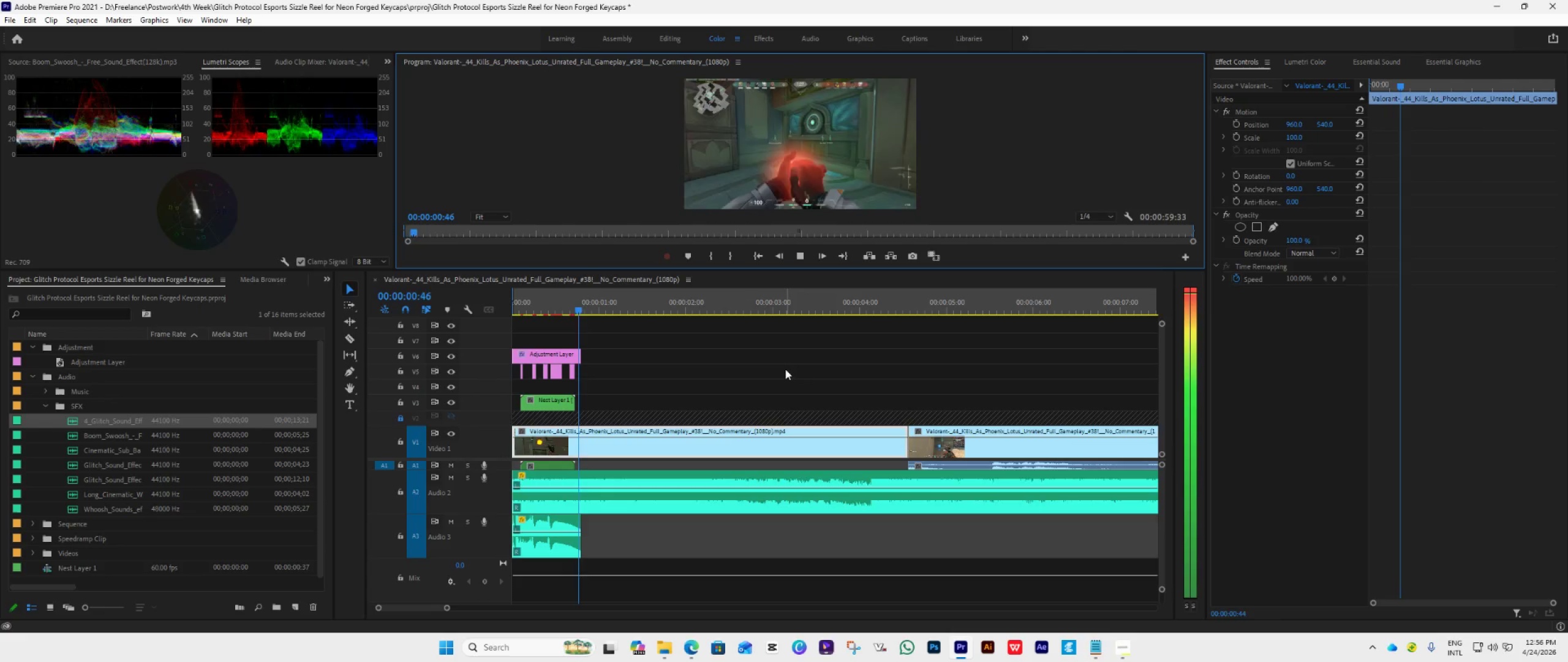 
key(Space)
 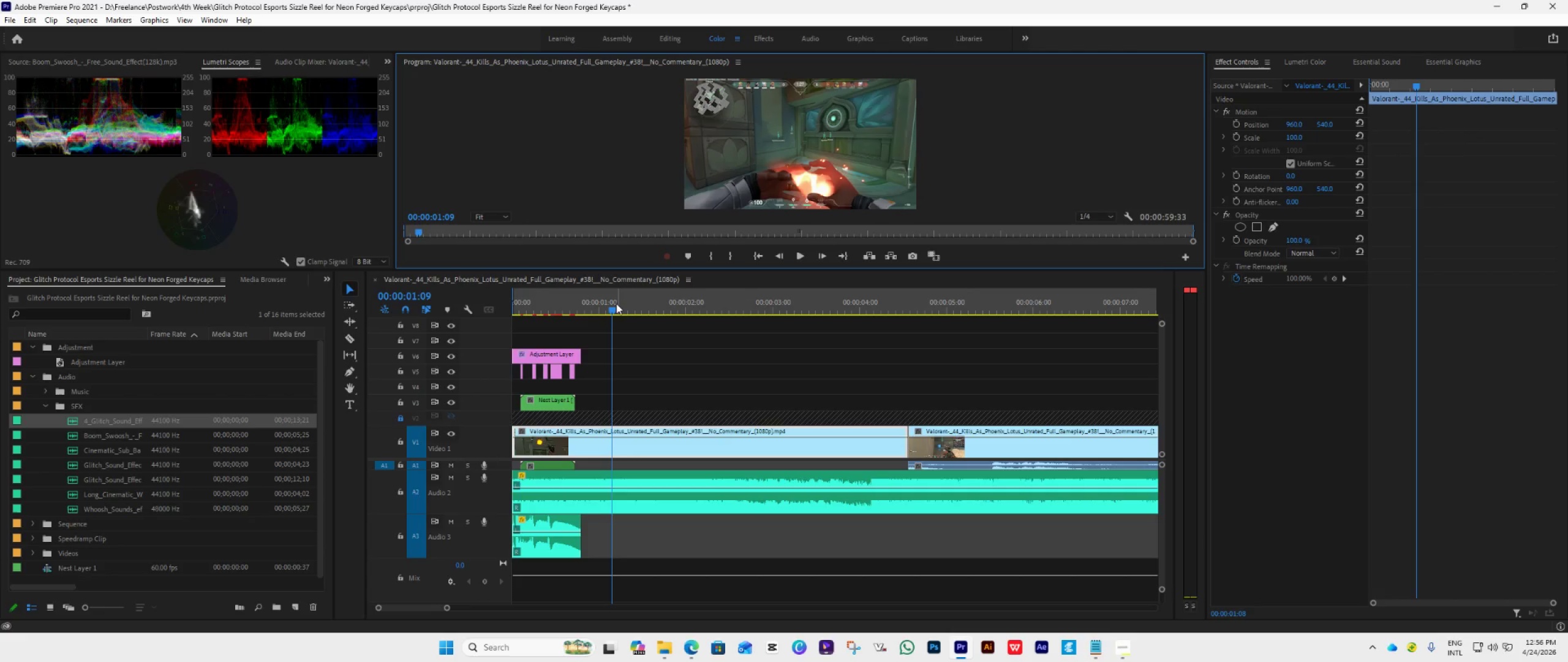 
left_click_drag(start_coordinate=[612, 306], to_coordinate=[580, 332])
 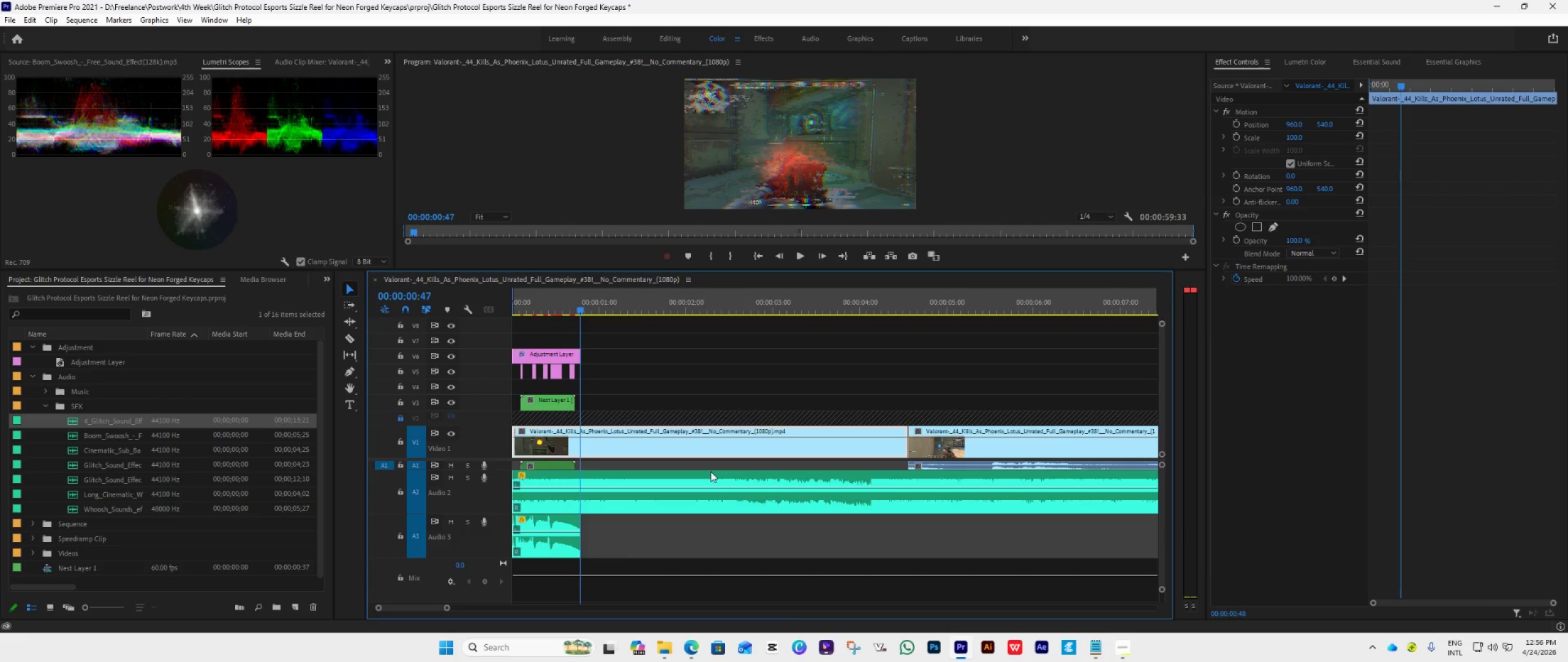 
left_click([735, 492])
 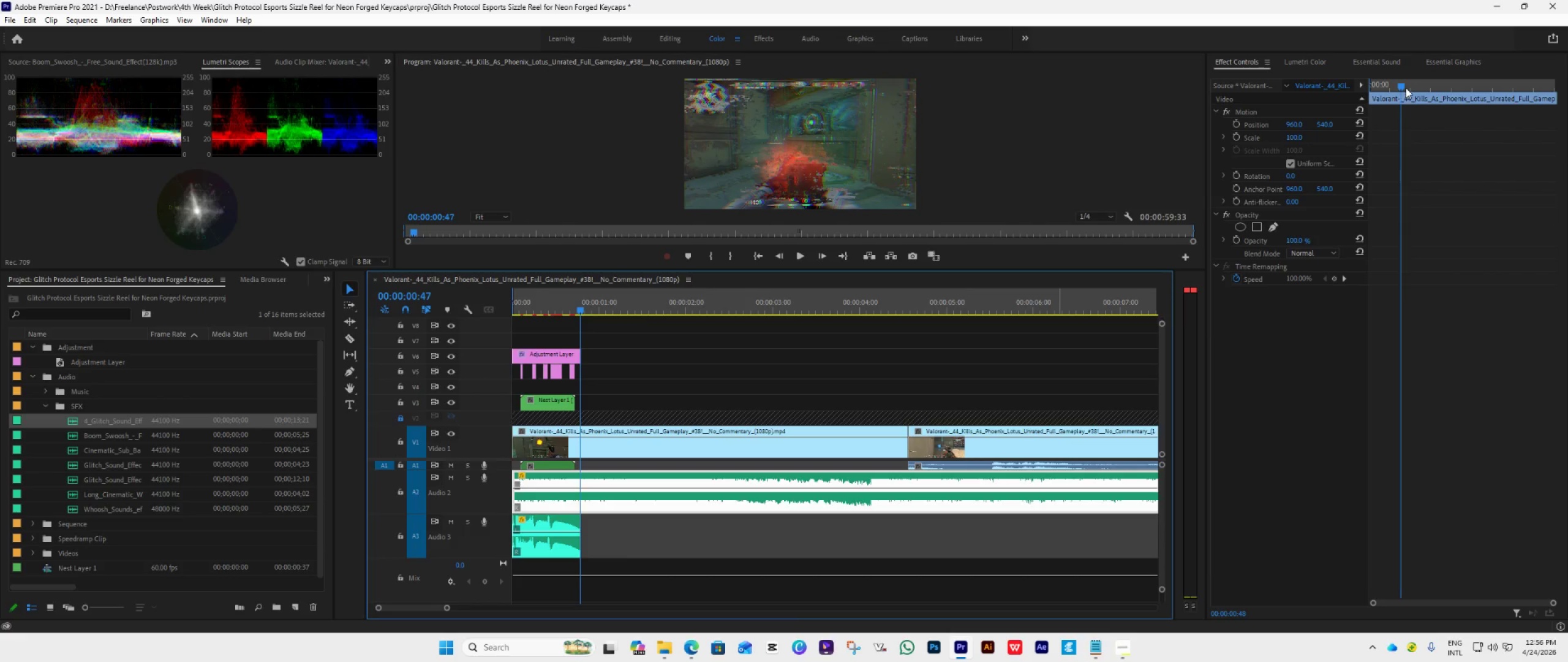 
left_click([1365, 60])
 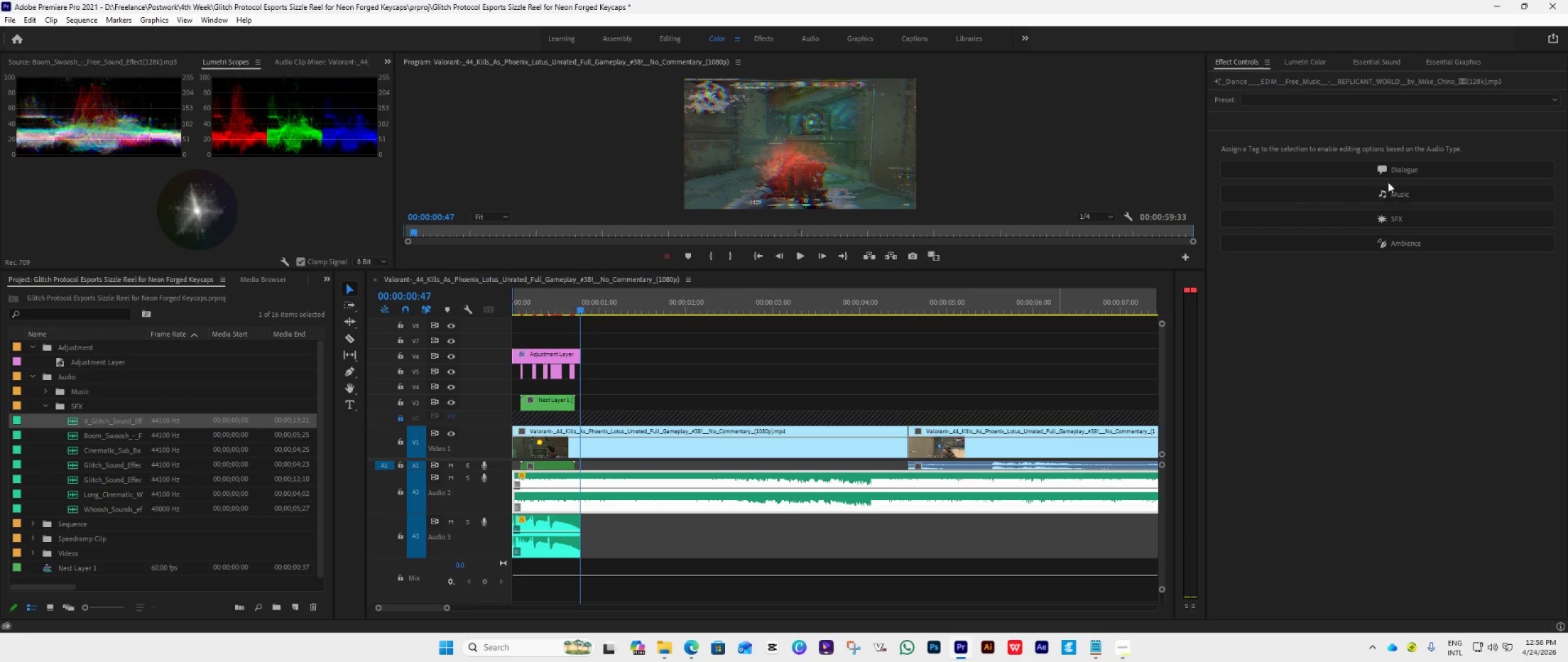 
left_click([1389, 194])
 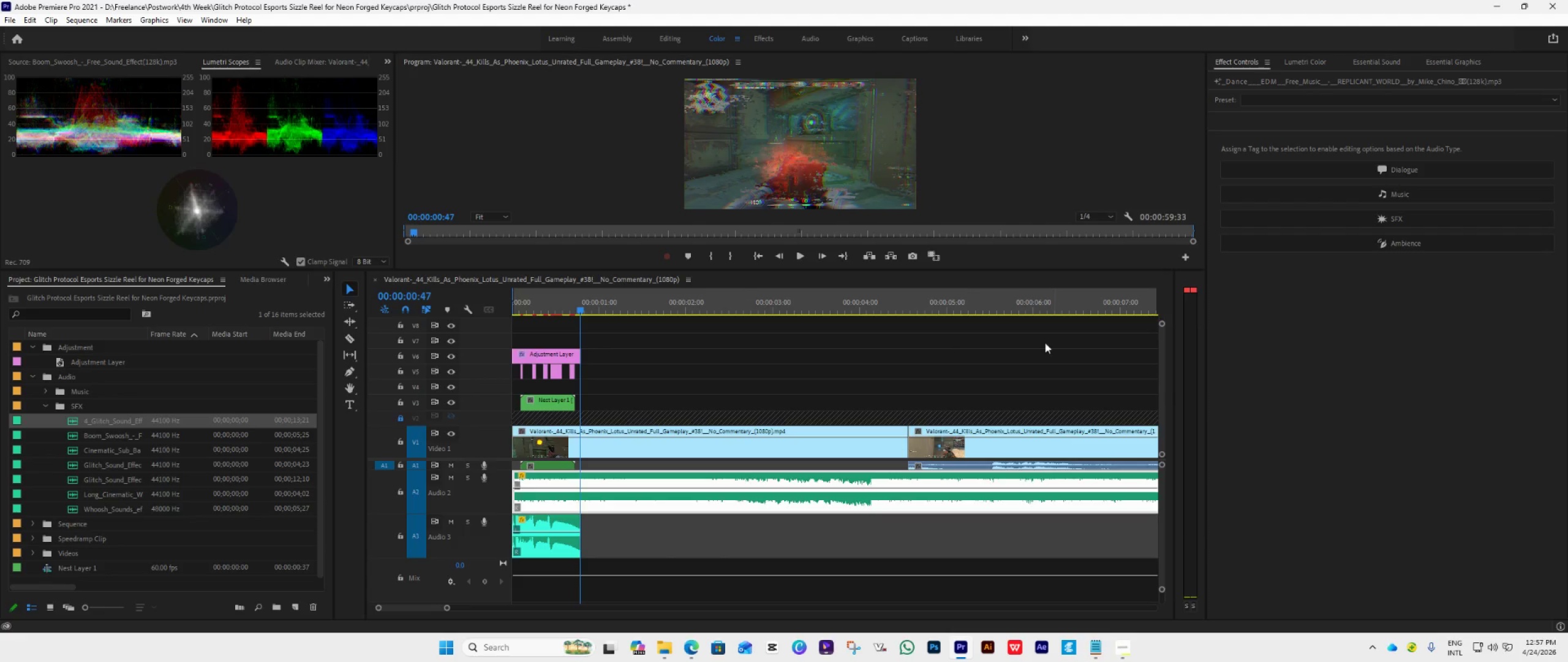 
key(Control+S)
 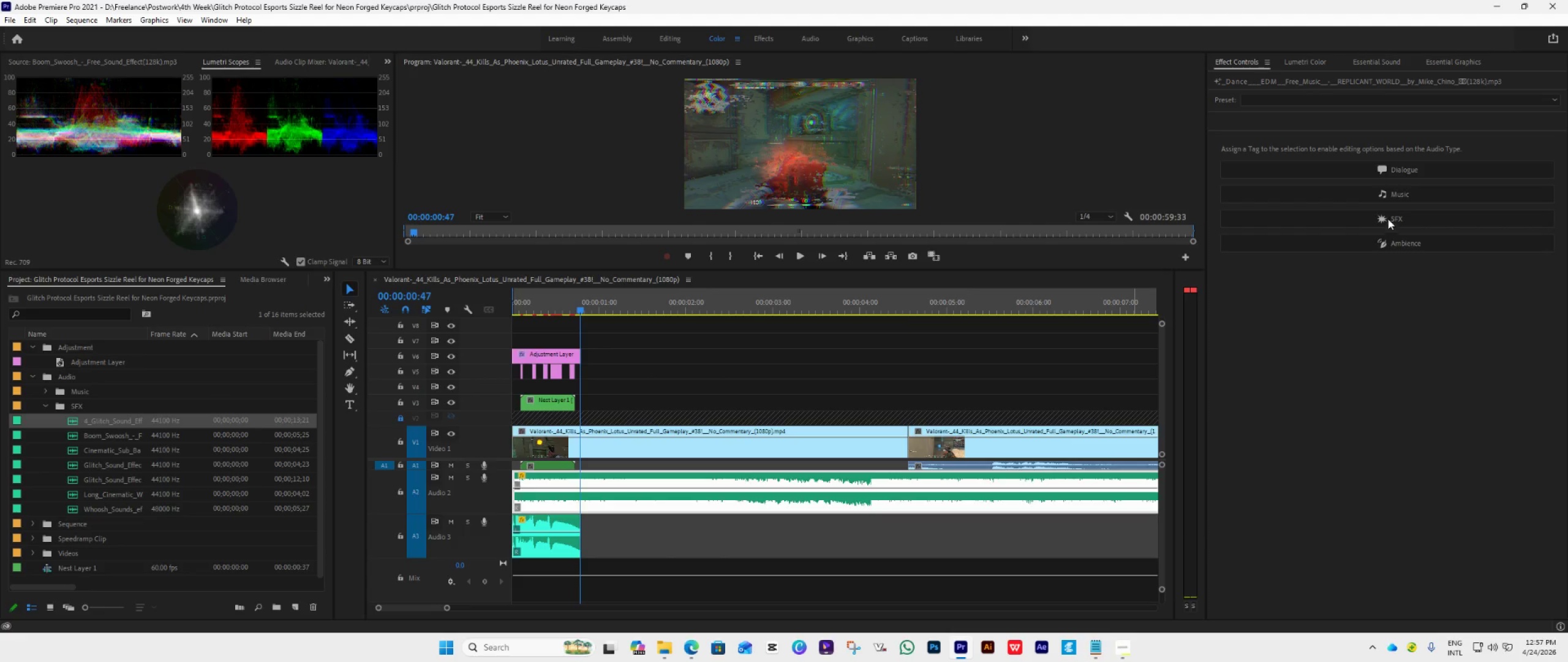 
left_click([1548, 7])